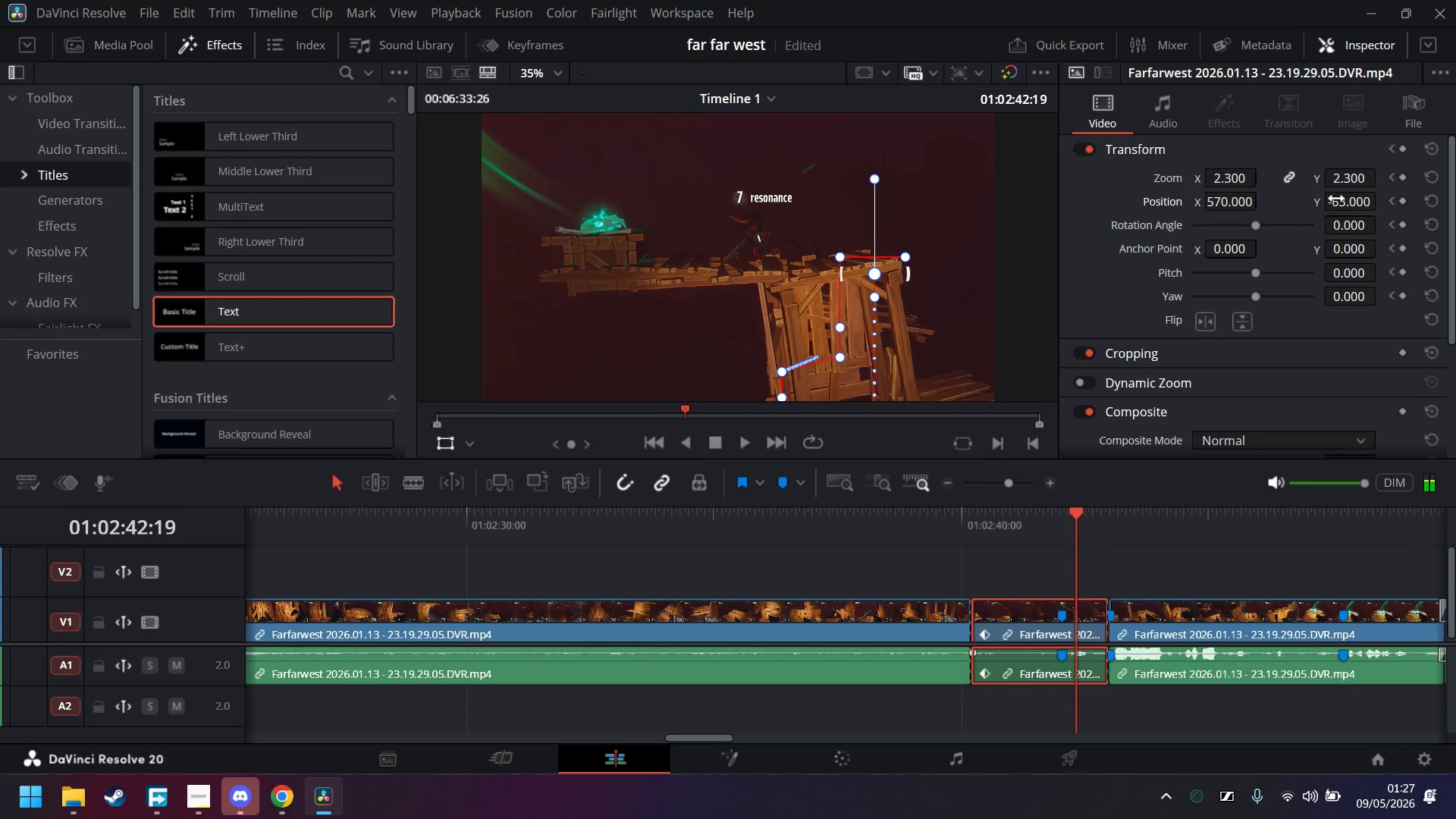 
key(ArrowRight)
 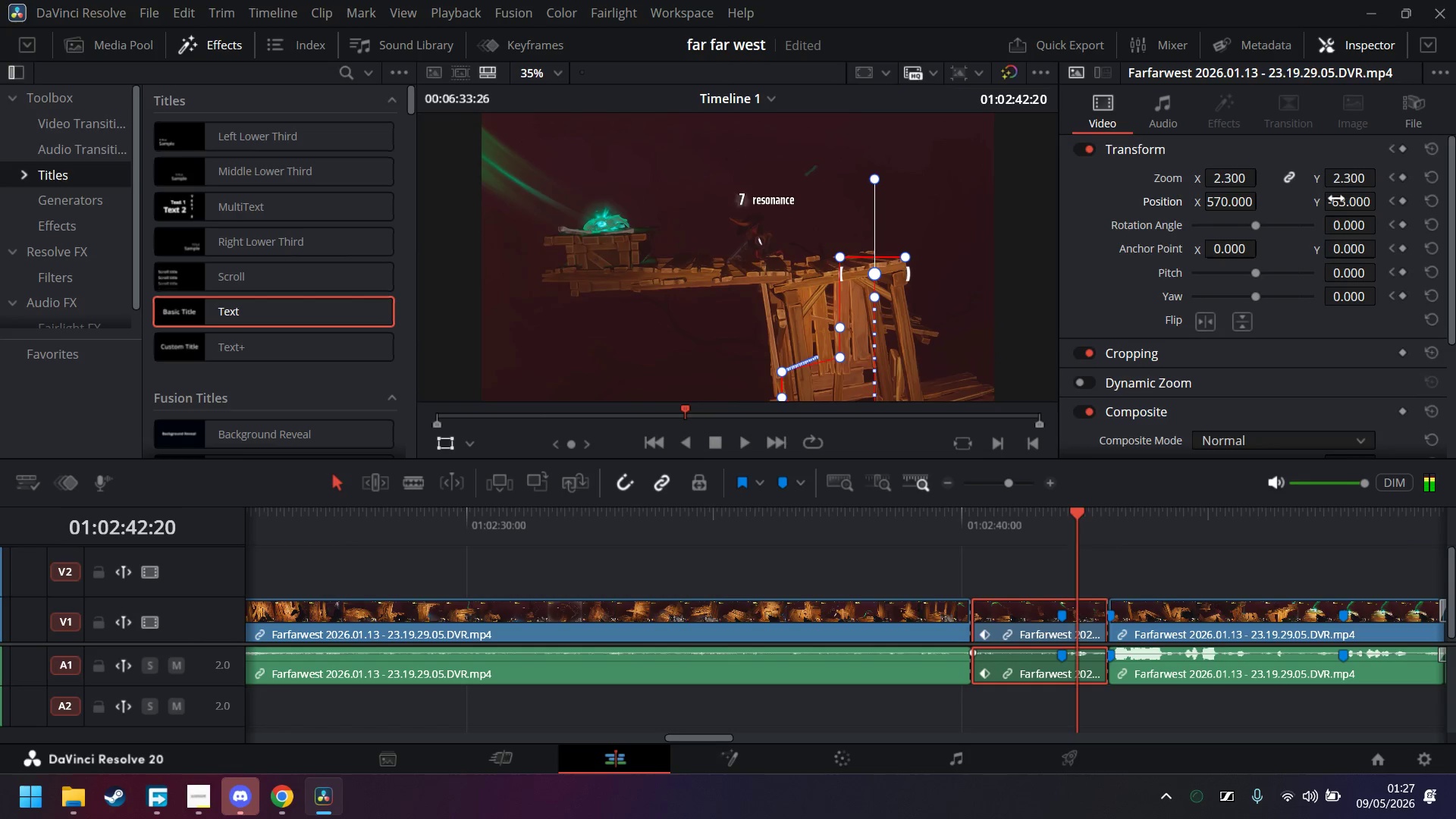 
key(ArrowRight)
 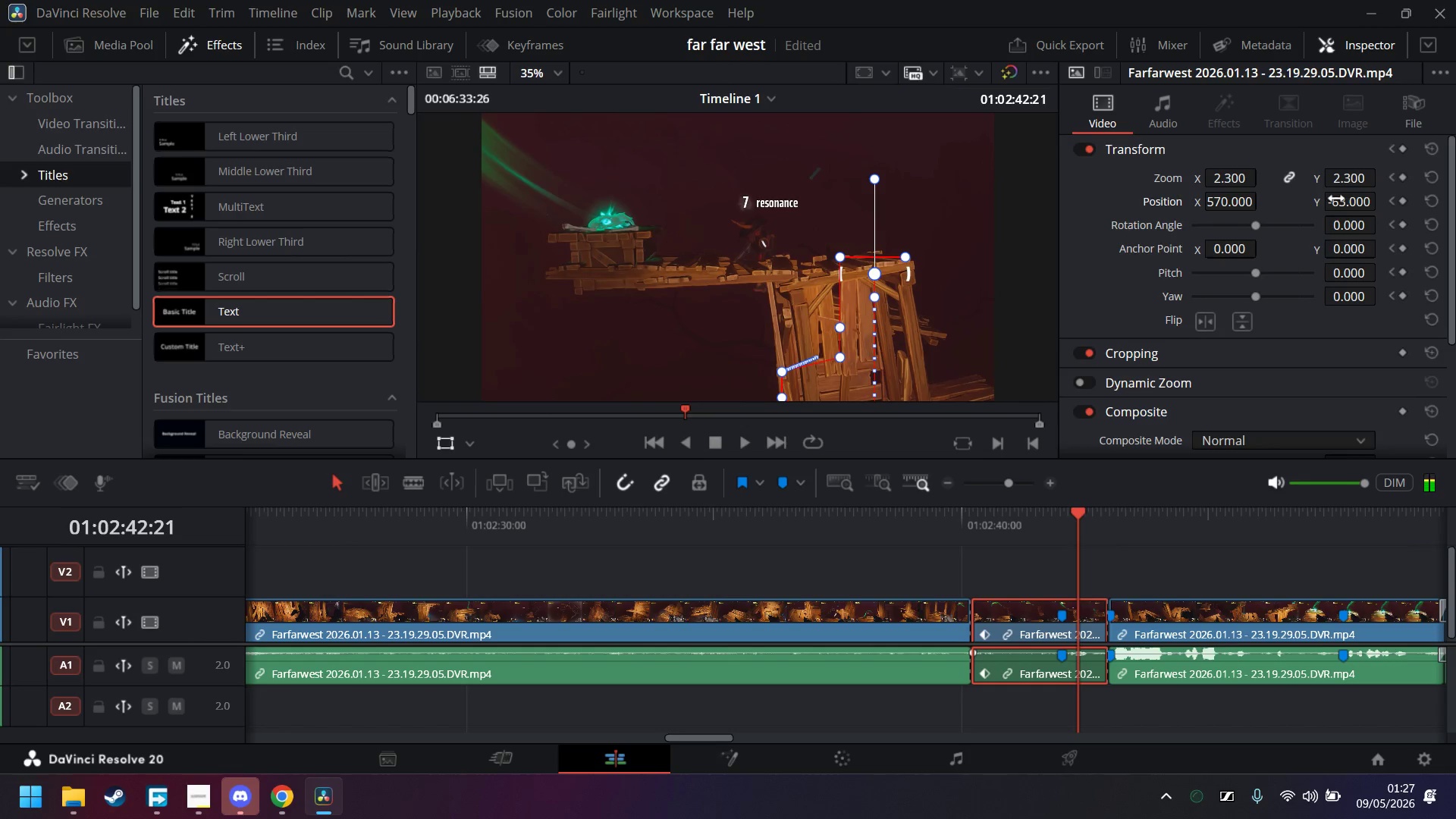 
key(ArrowLeft)
 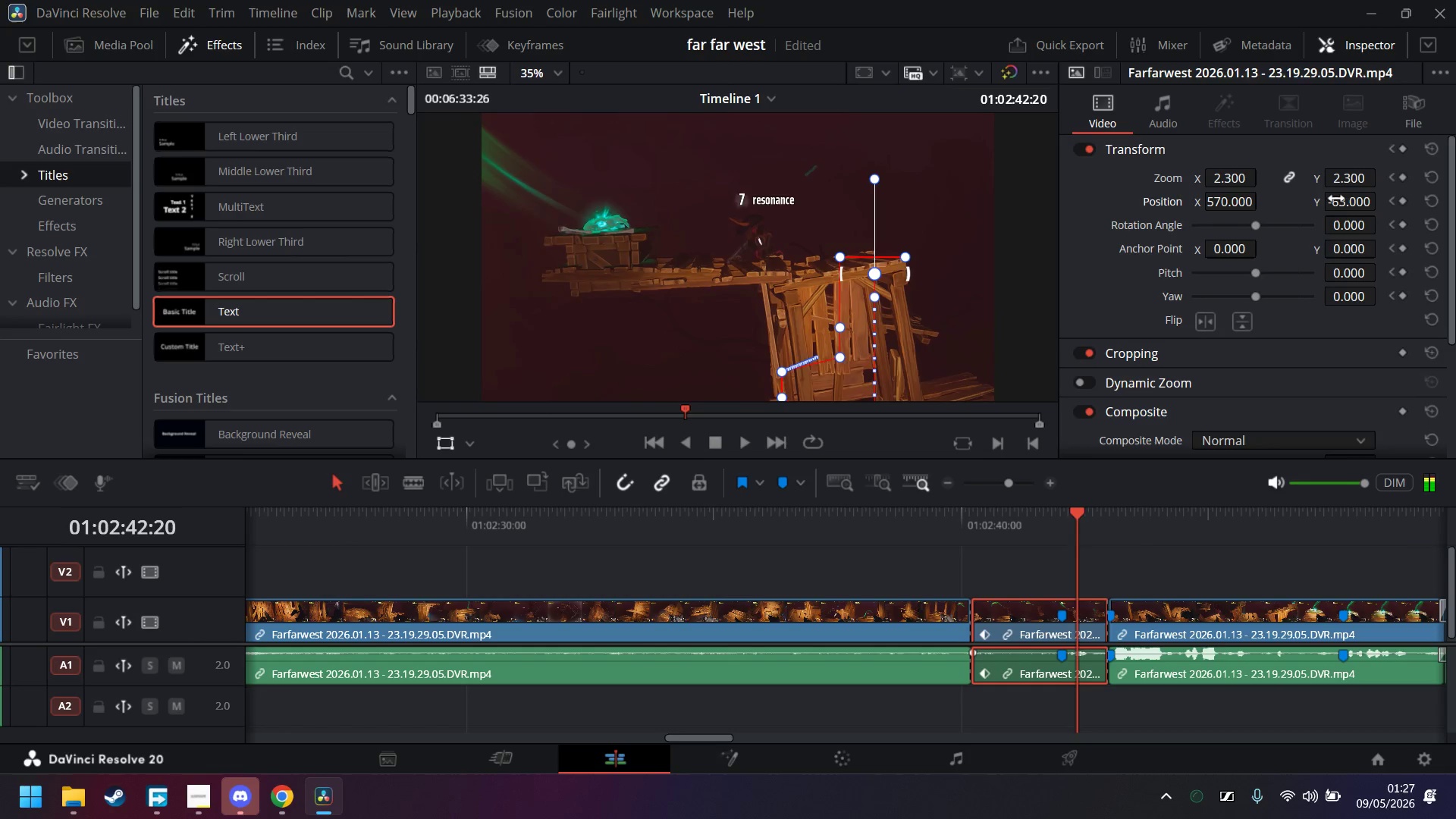 
key(ArrowLeft)
 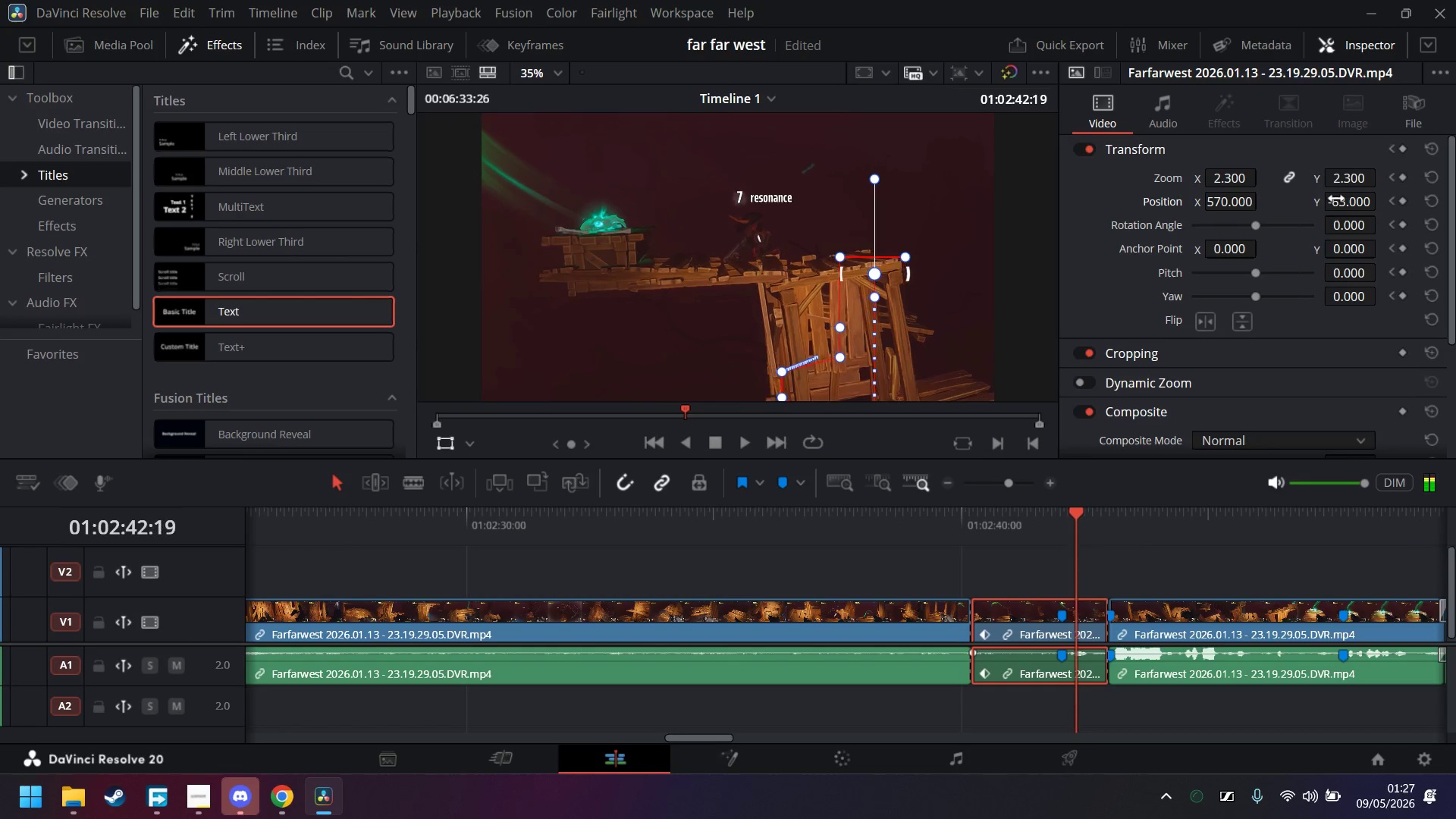 
key(ArrowLeft)
 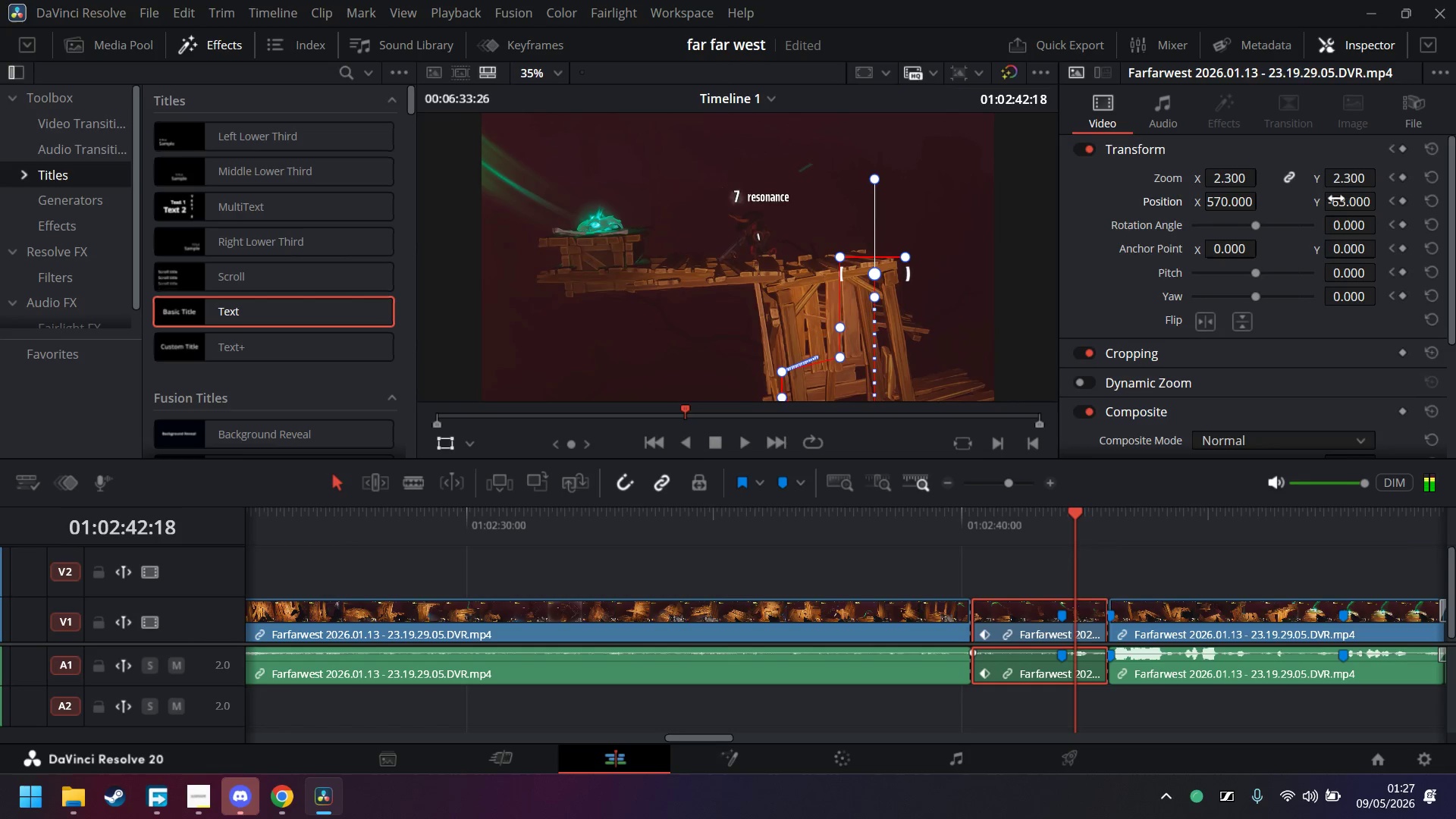 
key(ArrowLeft)
 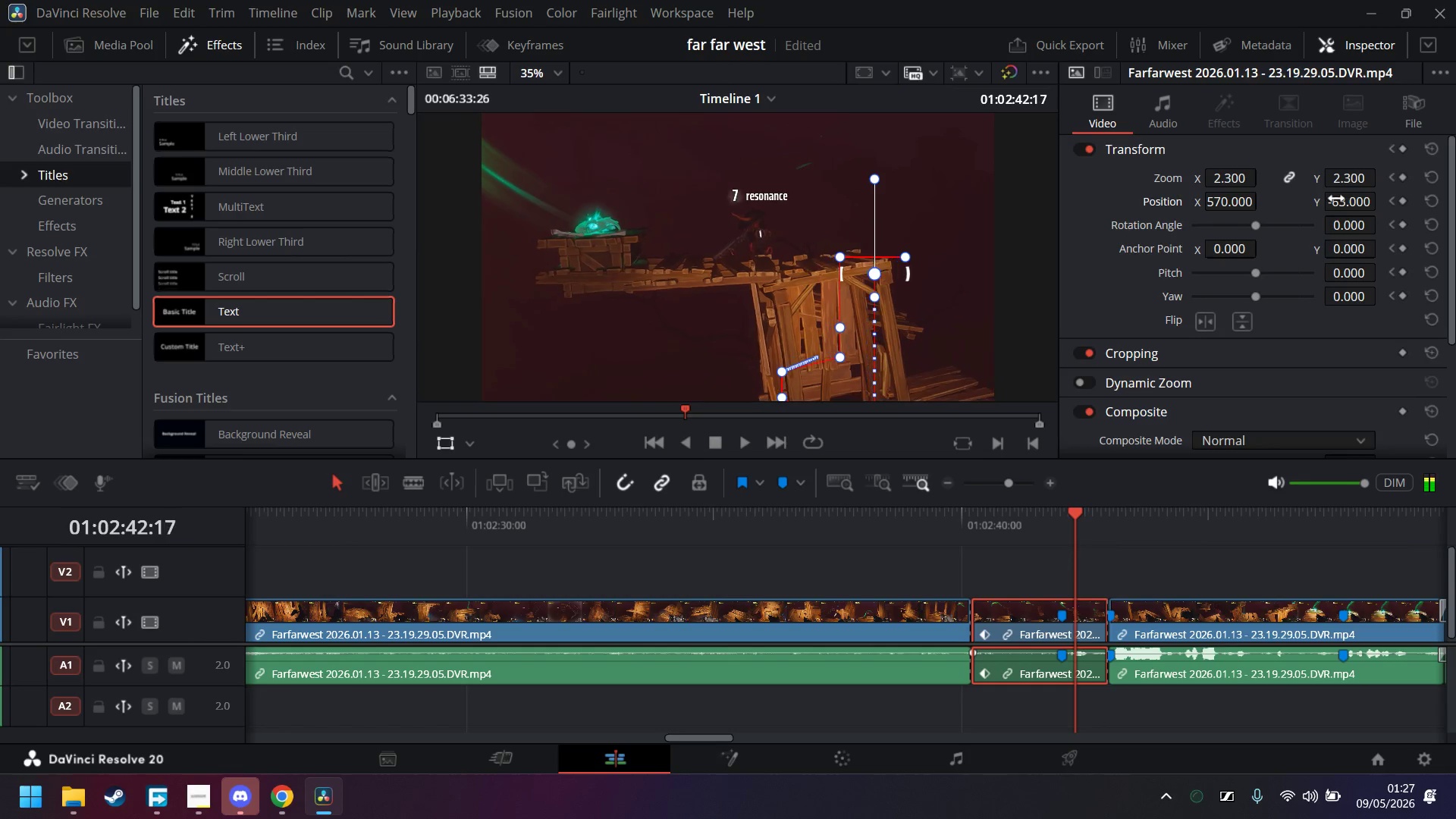 
key(ArrowRight)
 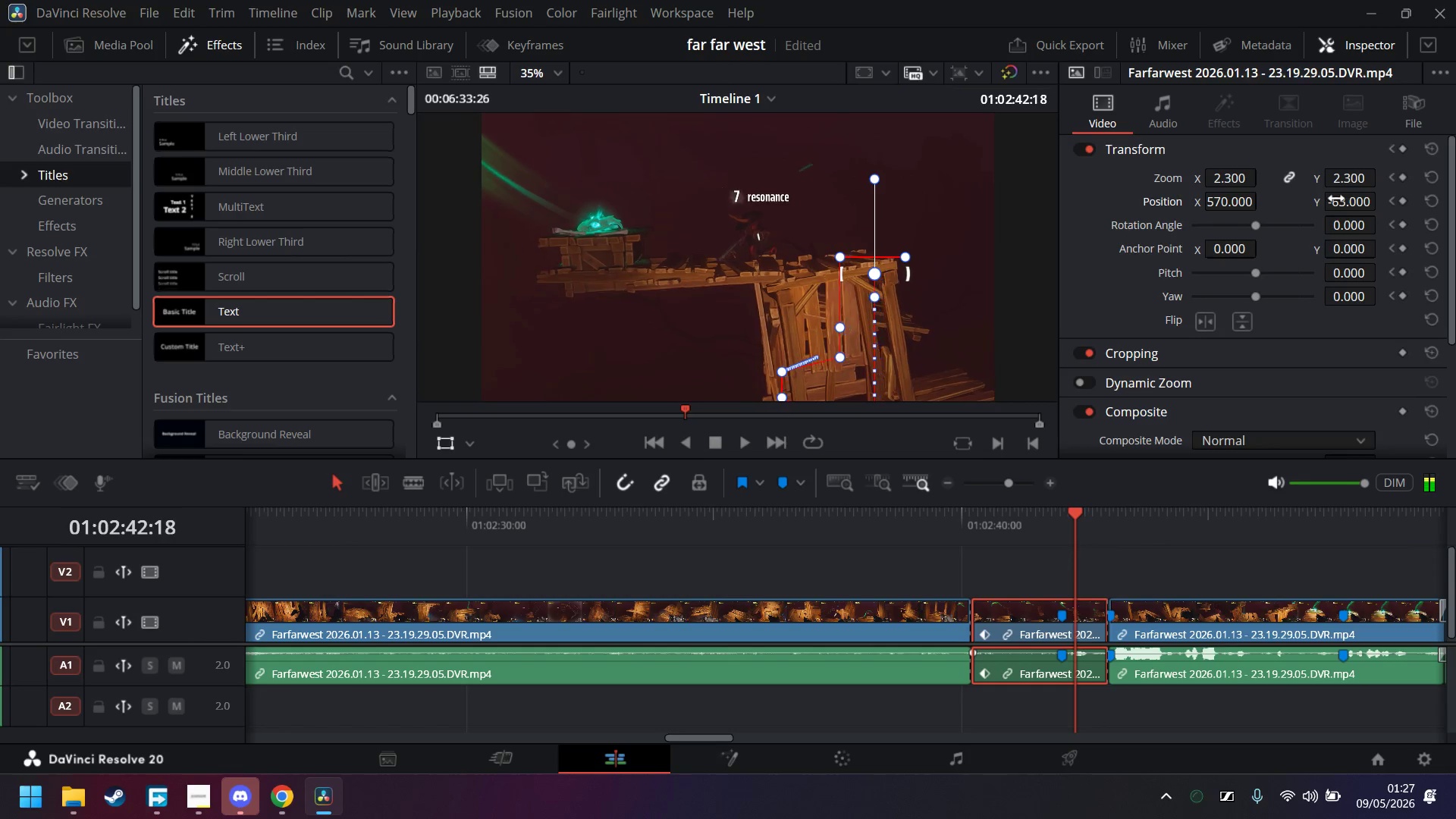 
key(ArrowRight)
 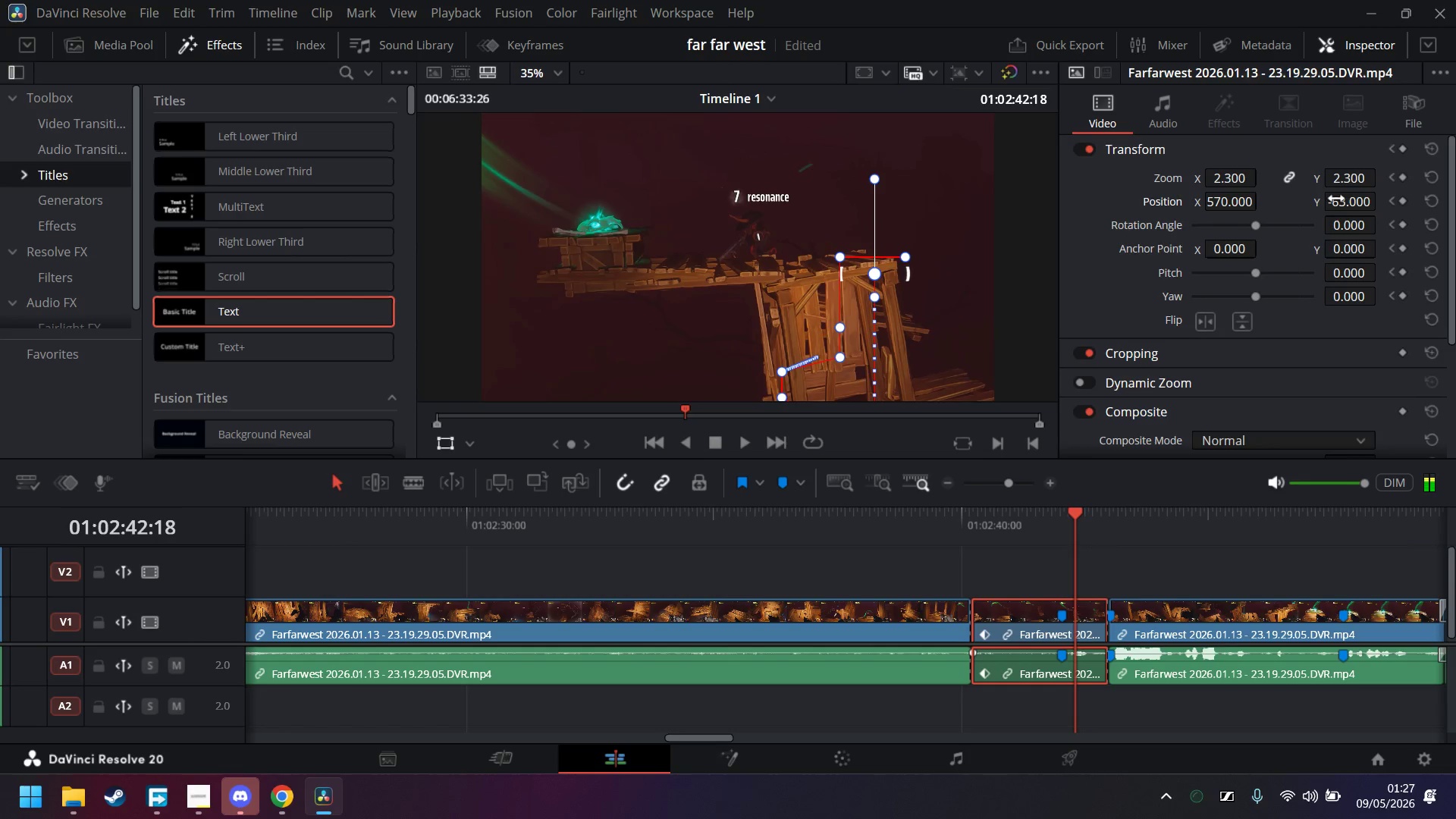 
key(ArrowRight)
 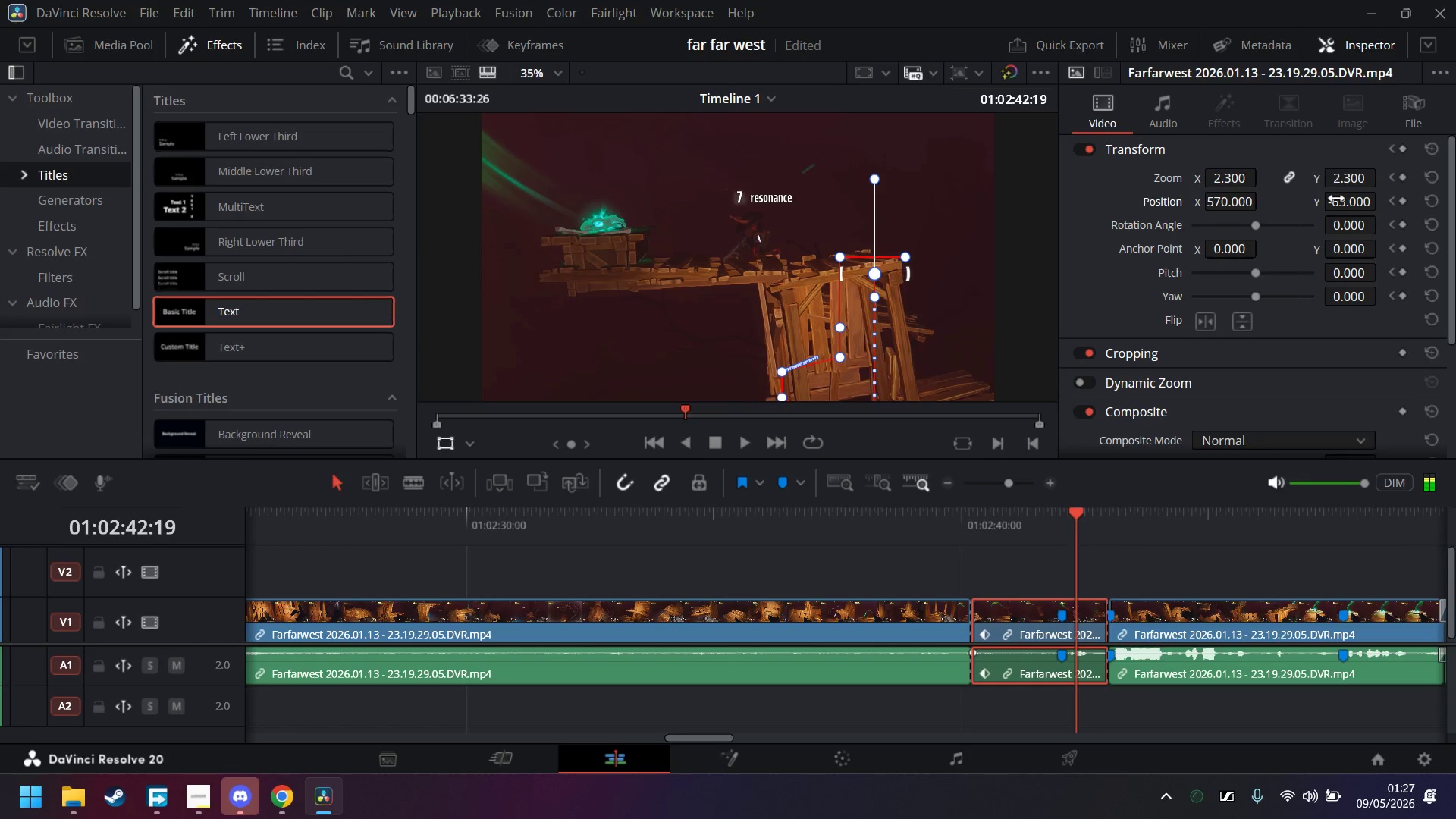 
key(ArrowRight)
 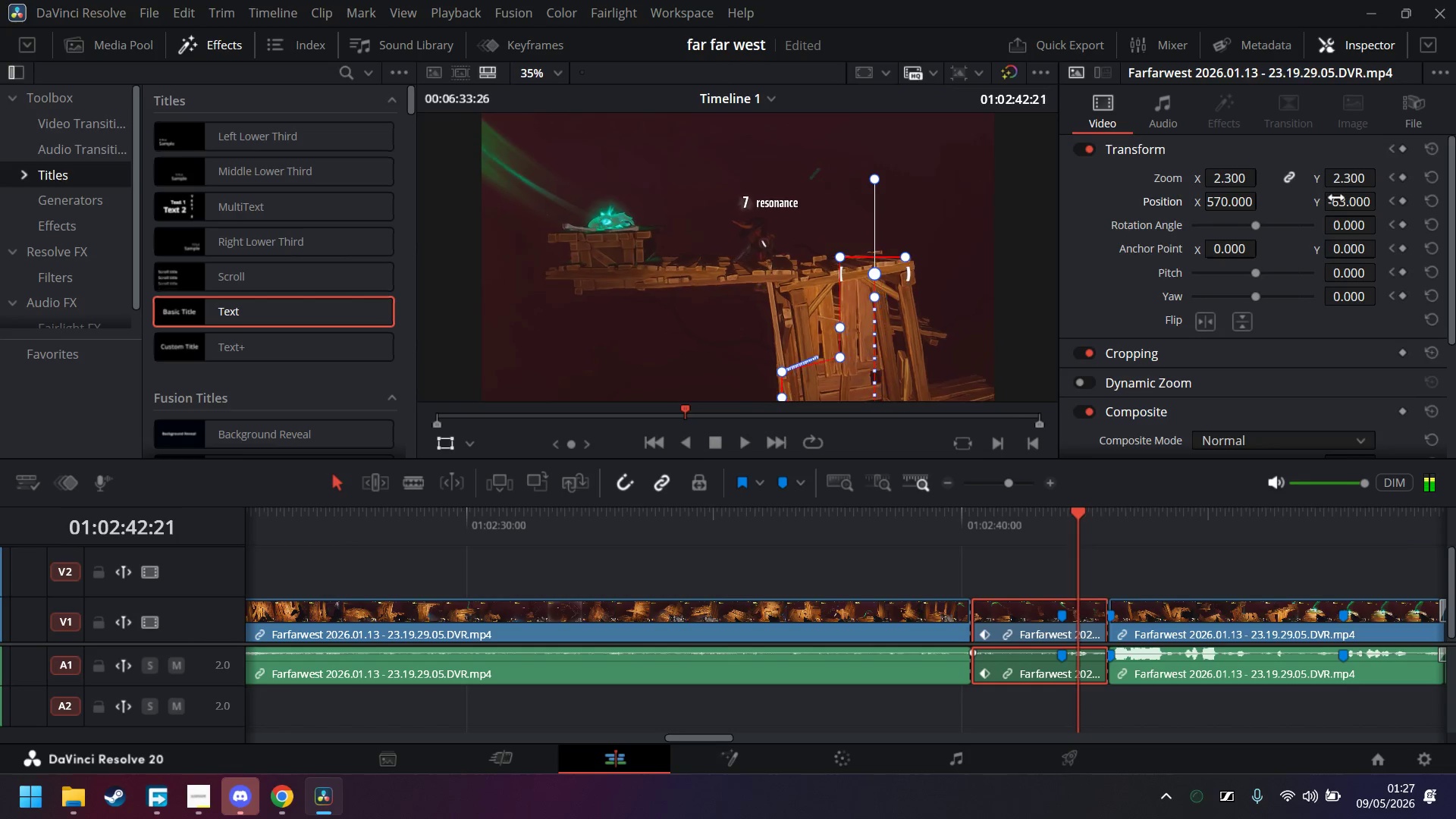 
key(ArrowRight)
 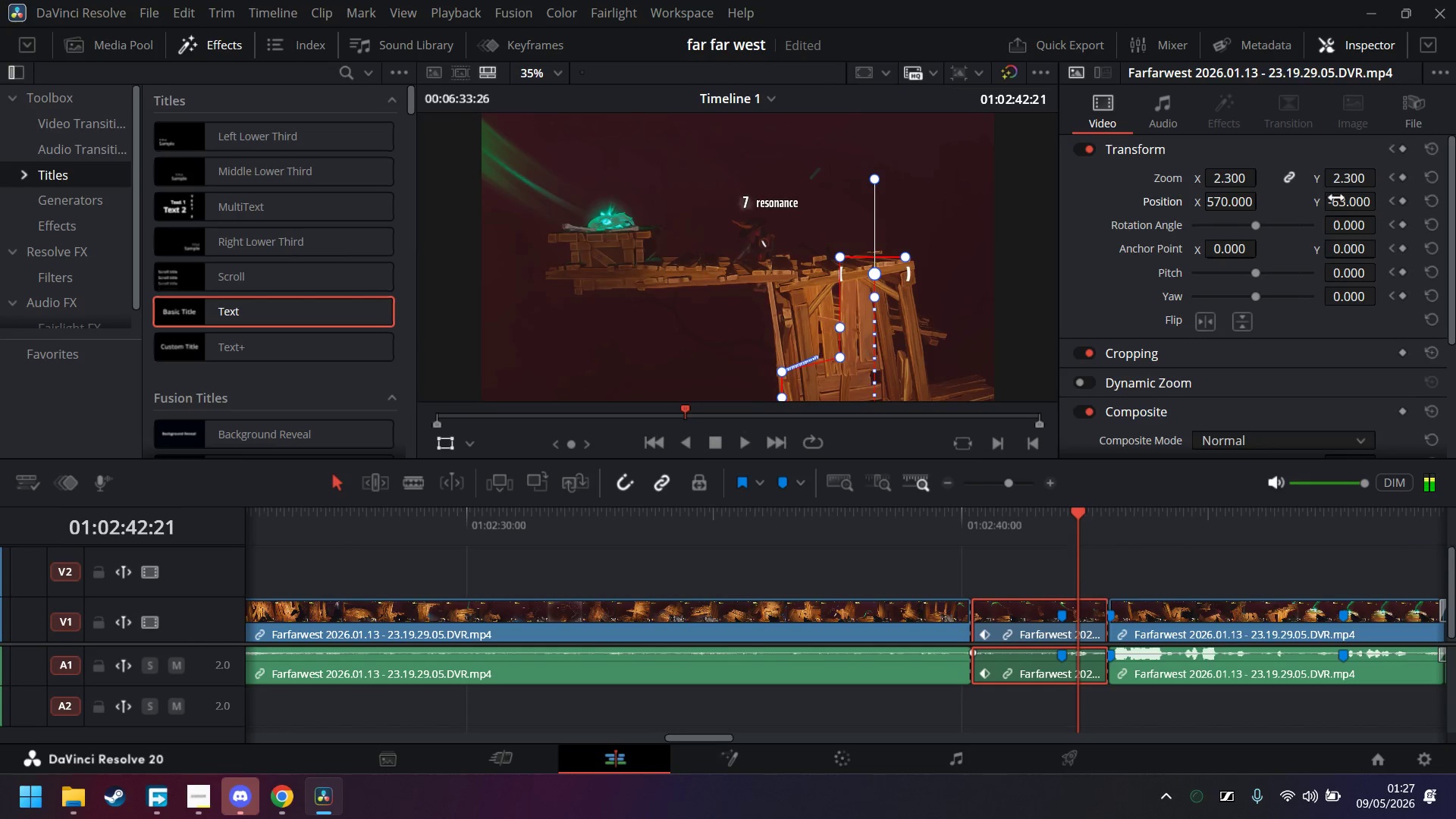 
key(ArrowRight)
 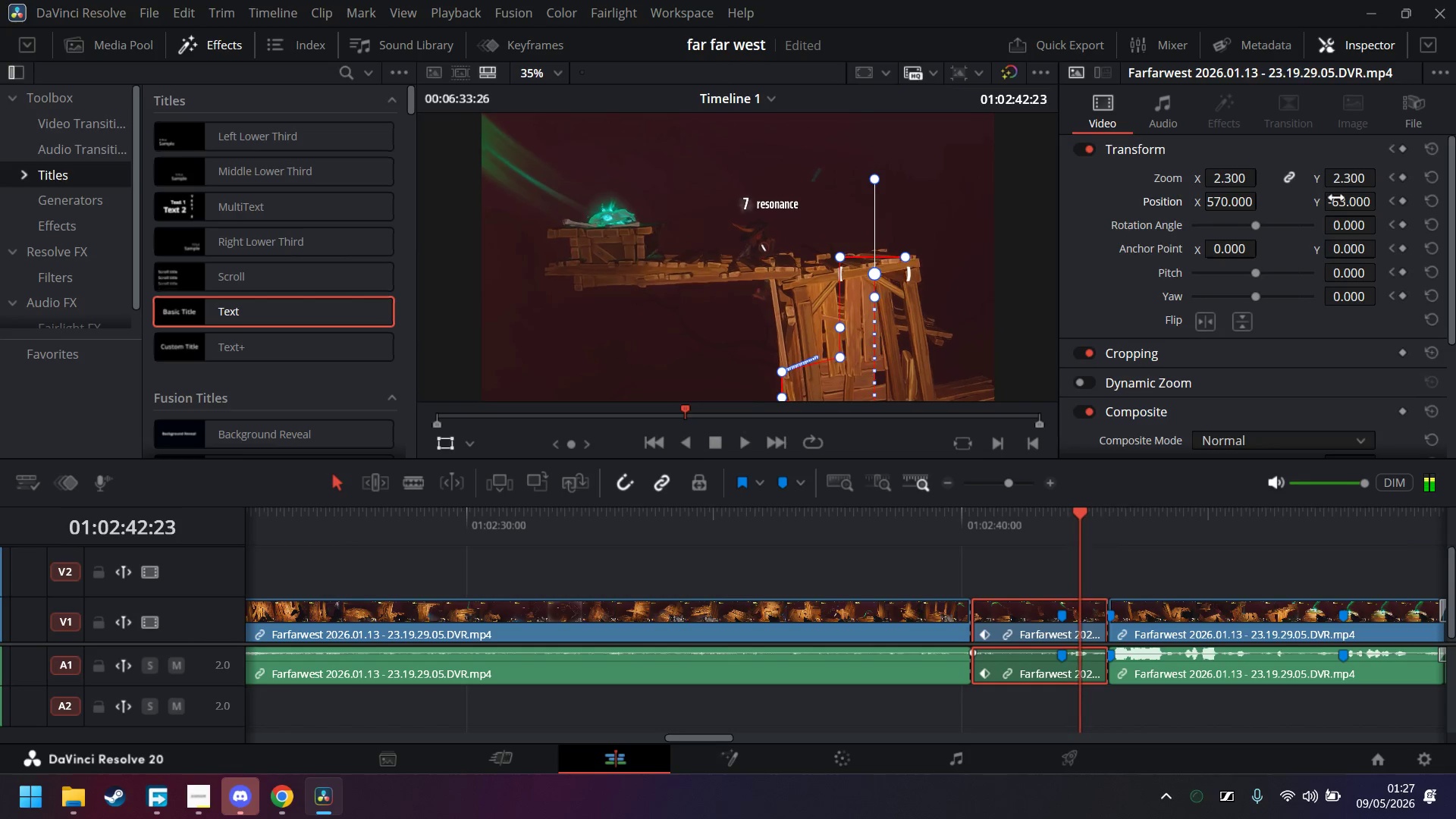 
key(ArrowRight)
 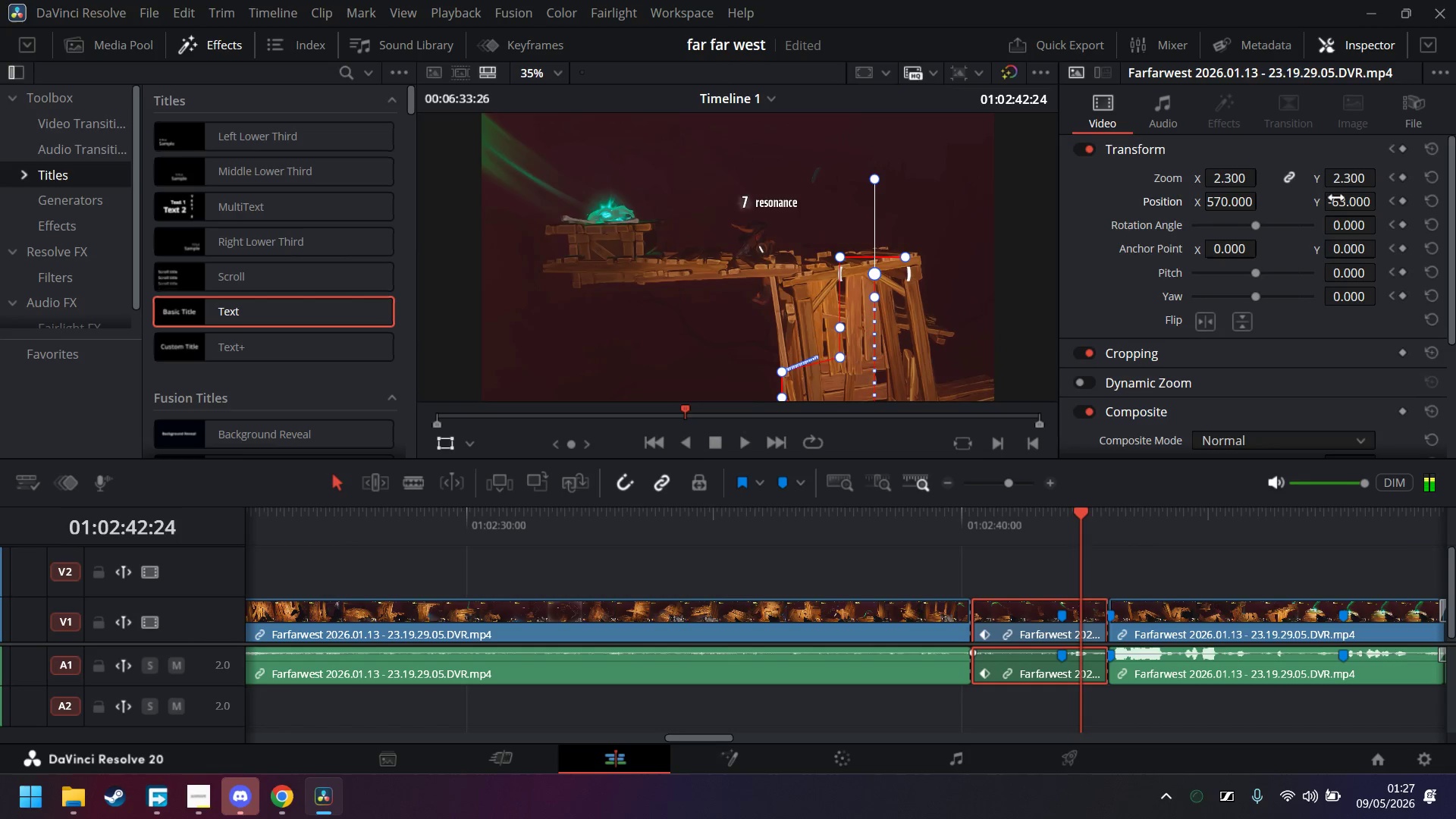 
key(ArrowRight)
 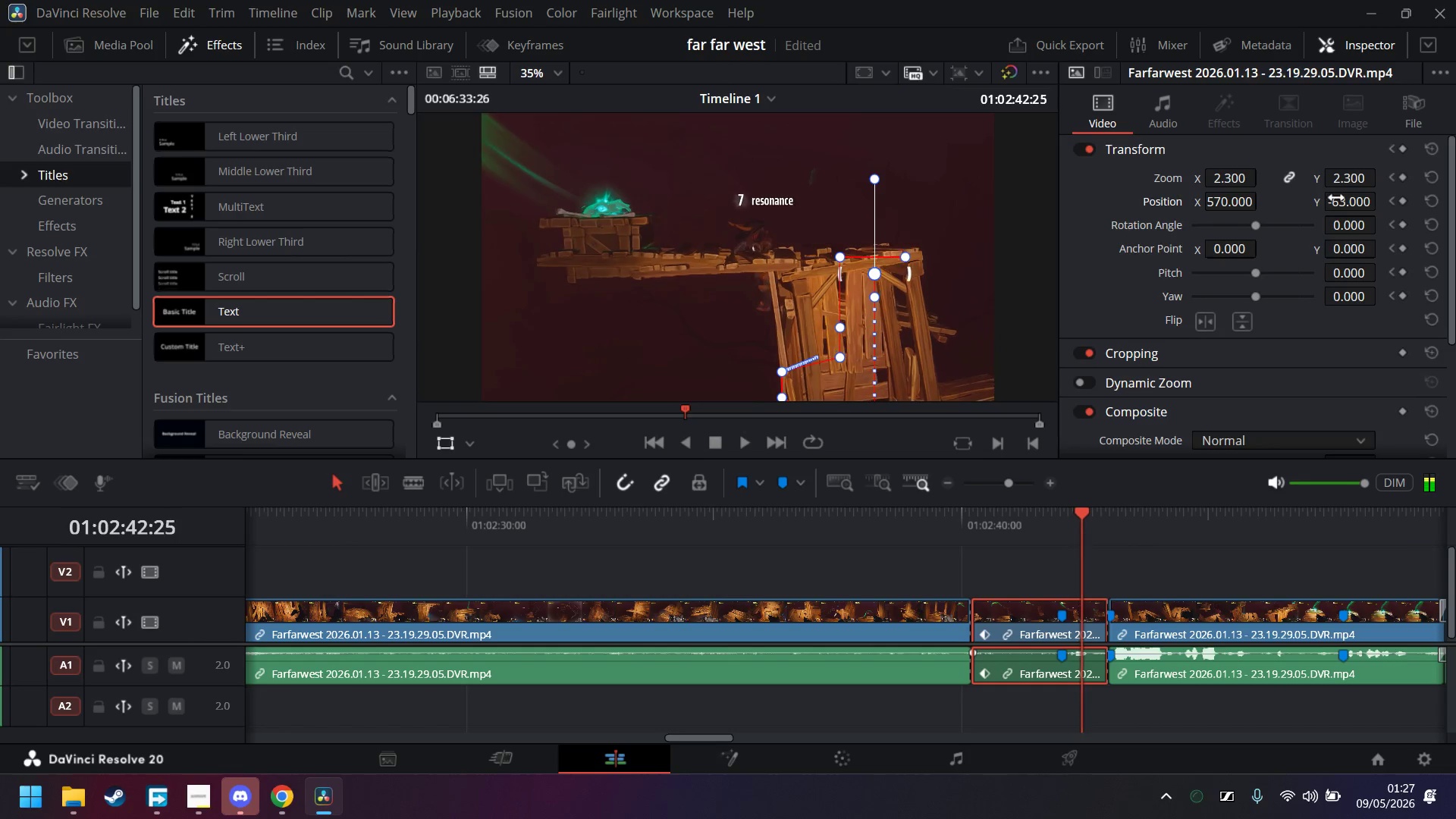 
key(ArrowRight)
 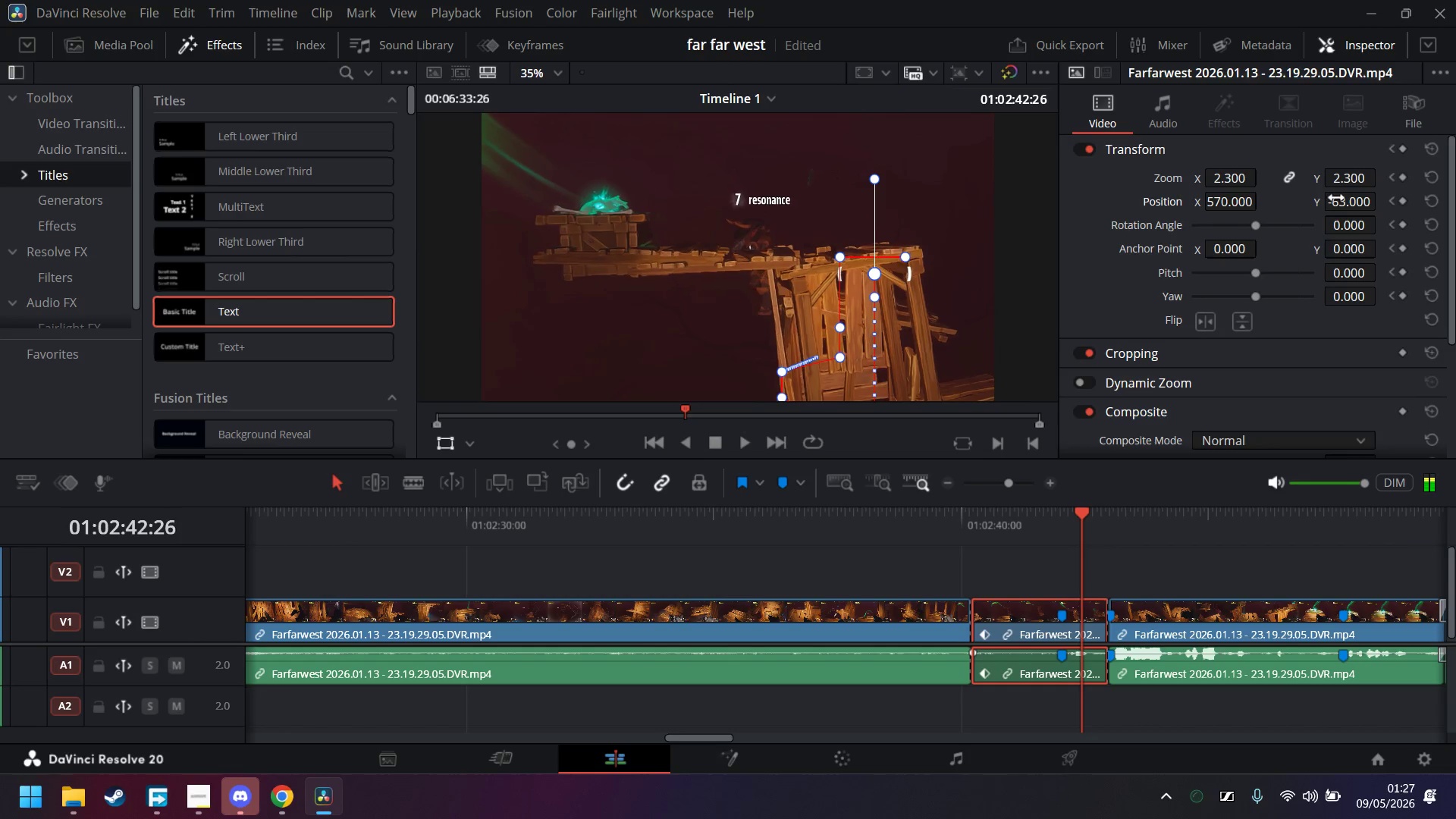 
key(ArrowRight)
 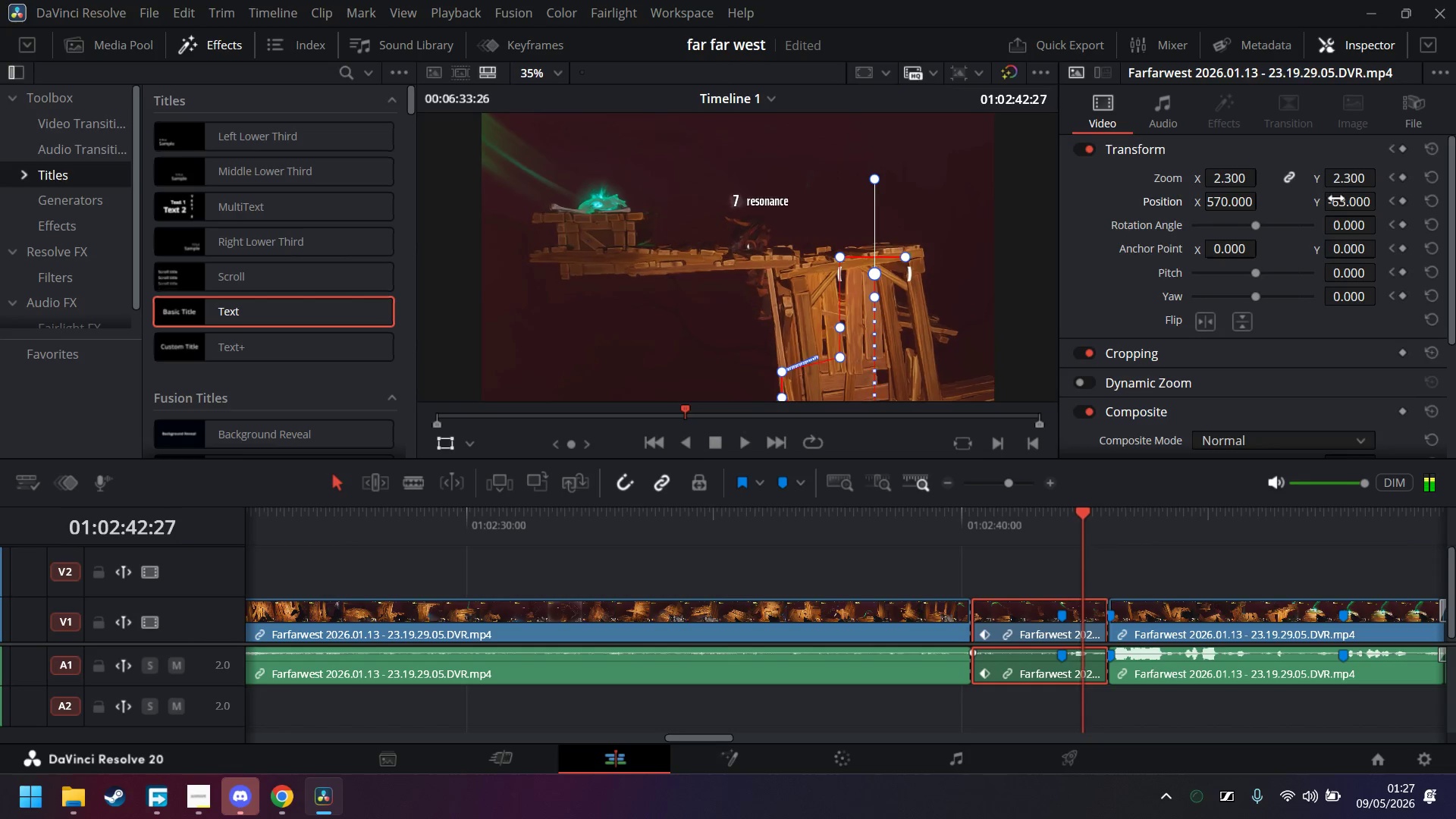 
key(ArrowRight)
 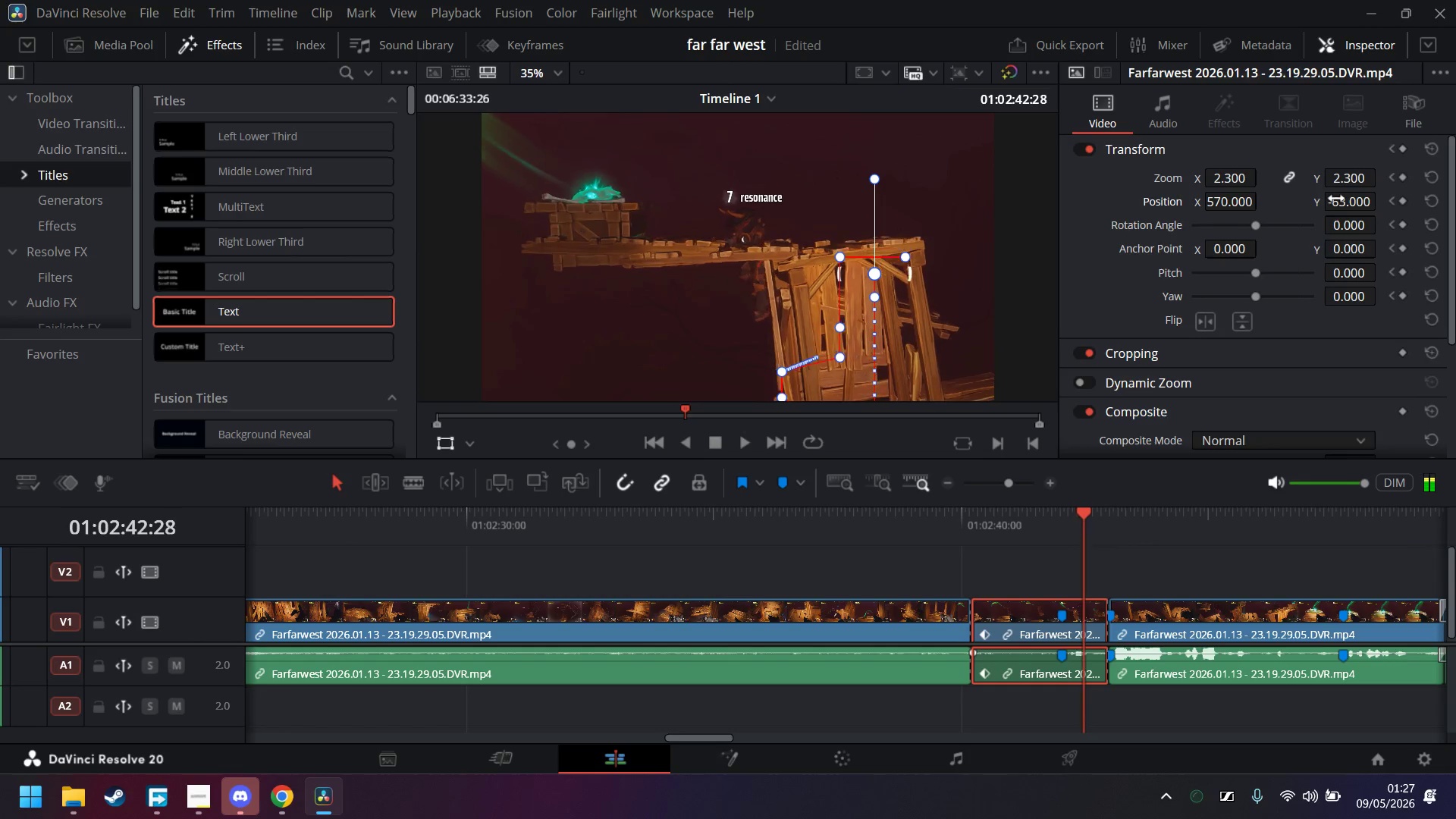 
key(ArrowRight)
 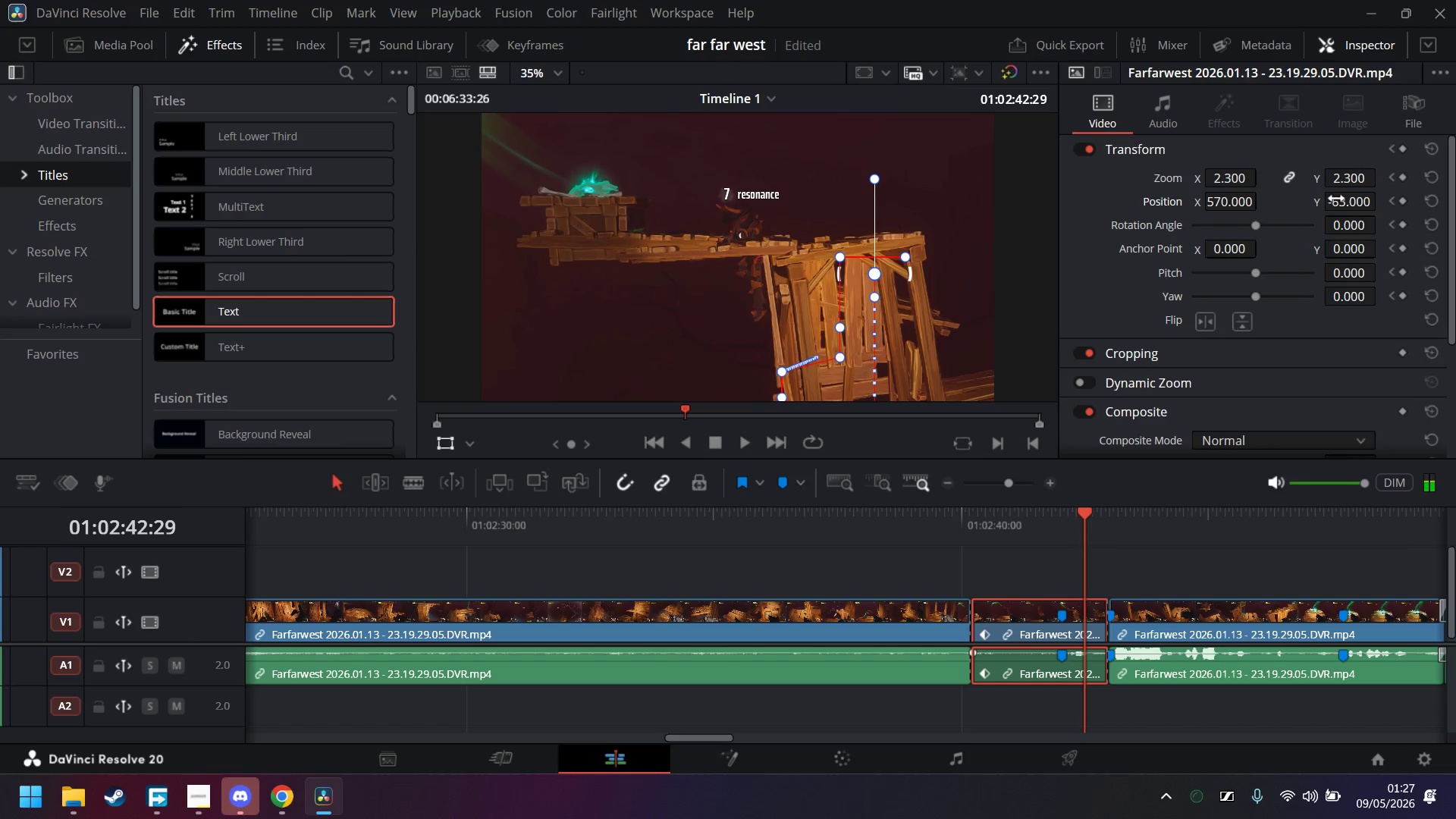 
left_click_drag(start_coordinate=[1336, 198], to_coordinate=[786, 400])
 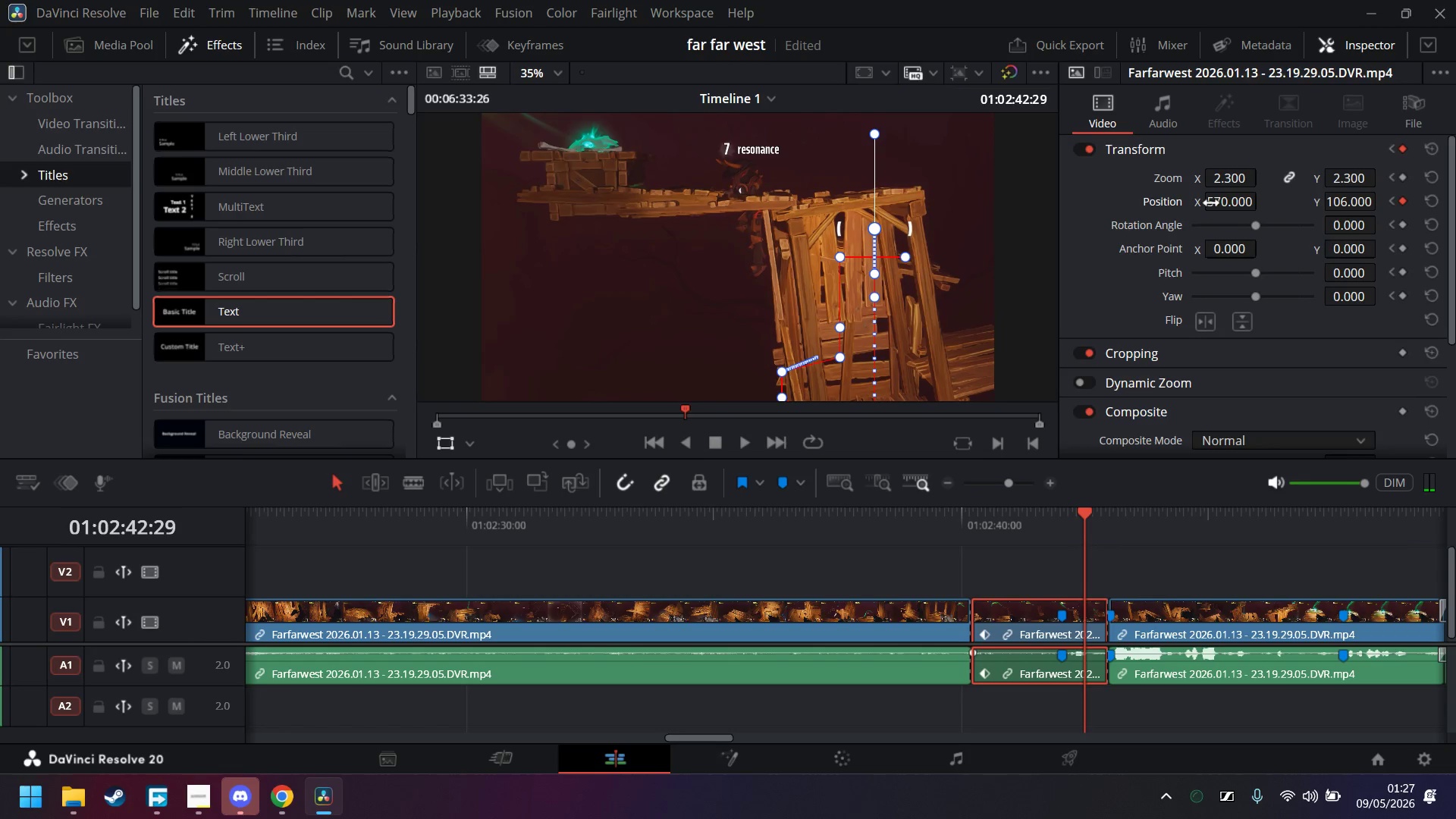 
left_click_drag(start_coordinate=[1219, 204], to_coordinate=[1267, 208])
 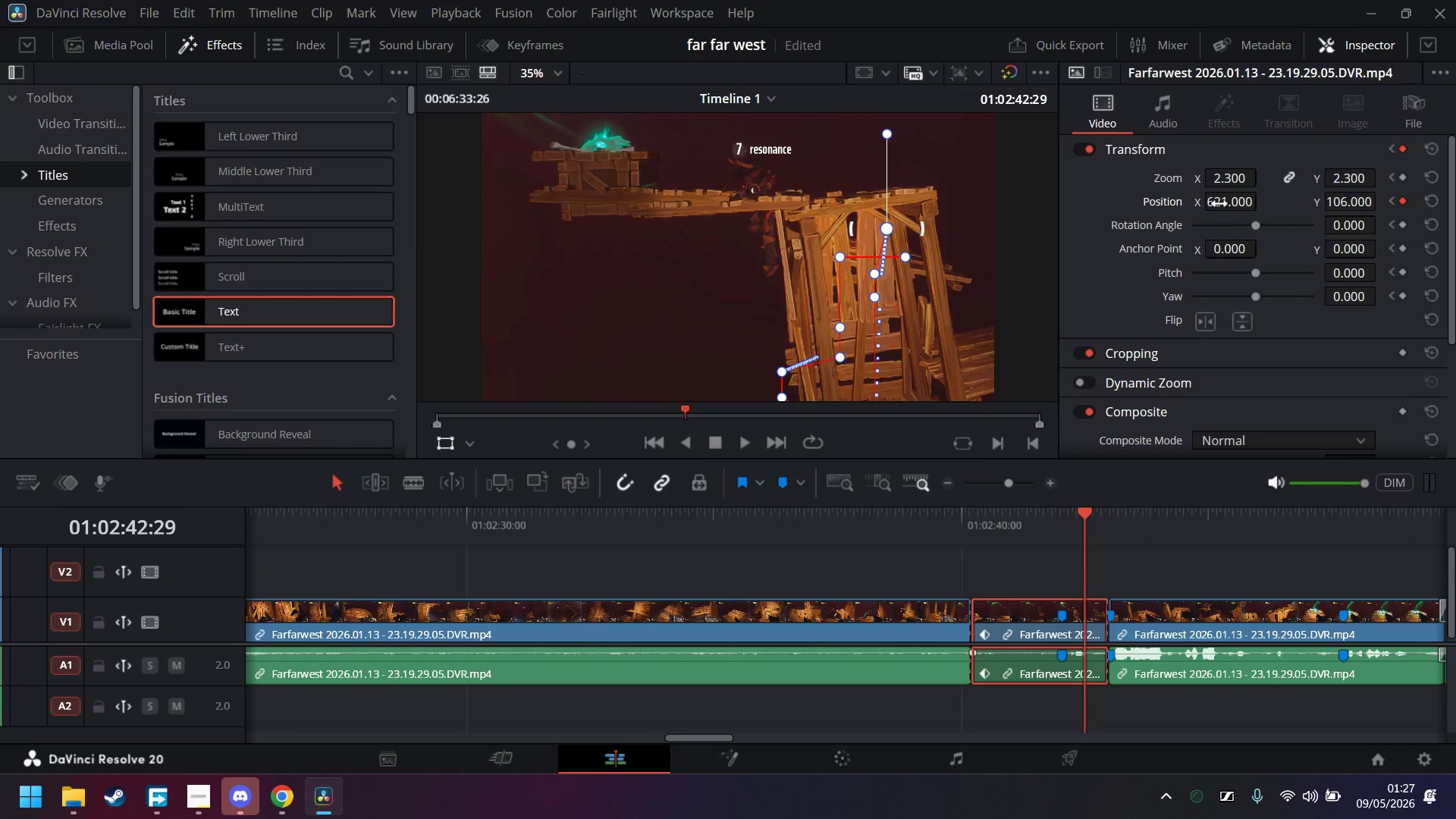 
key(ArrowRight)
 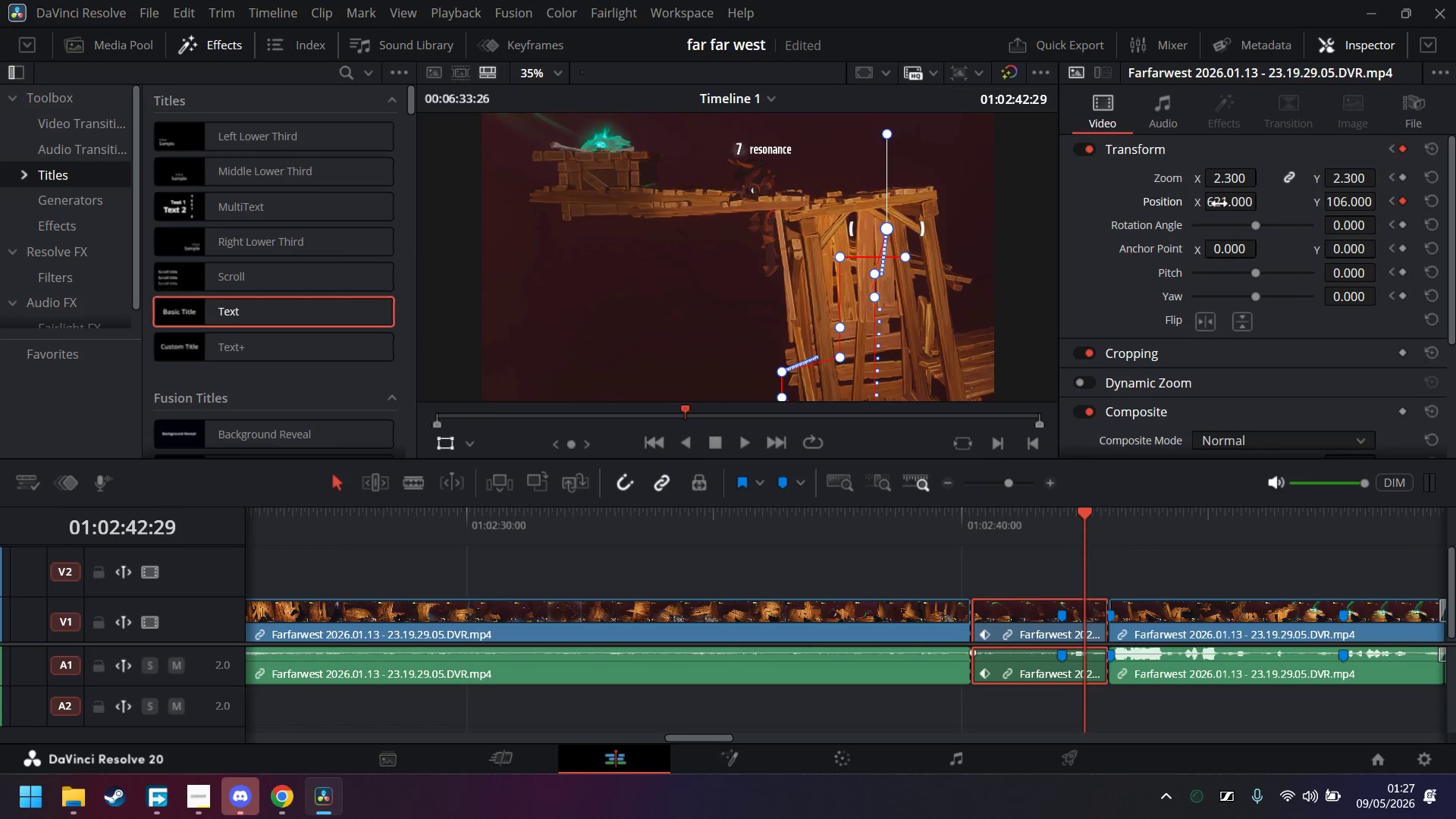 
key(ArrowRight)
 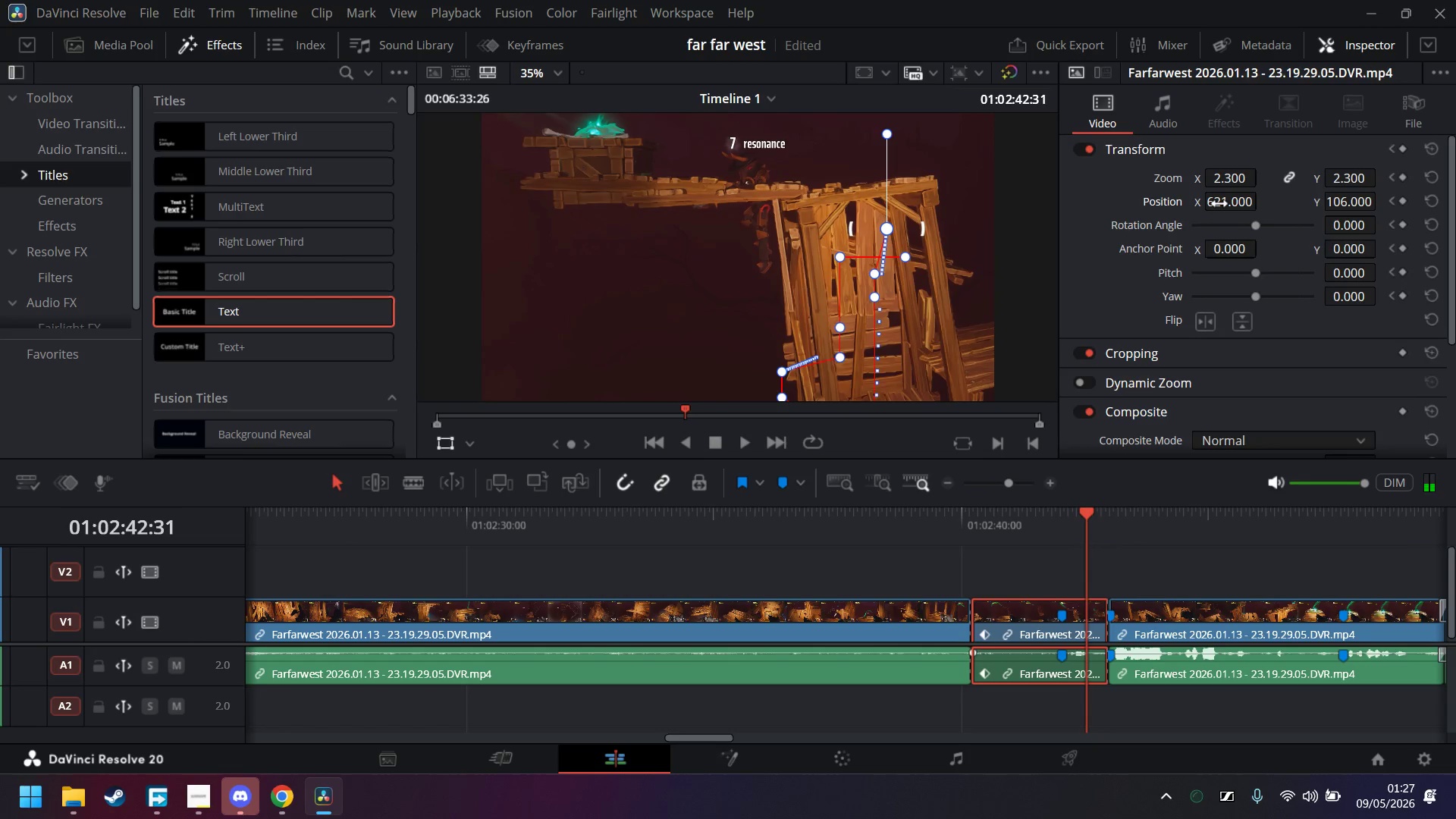 
key(ArrowRight)
 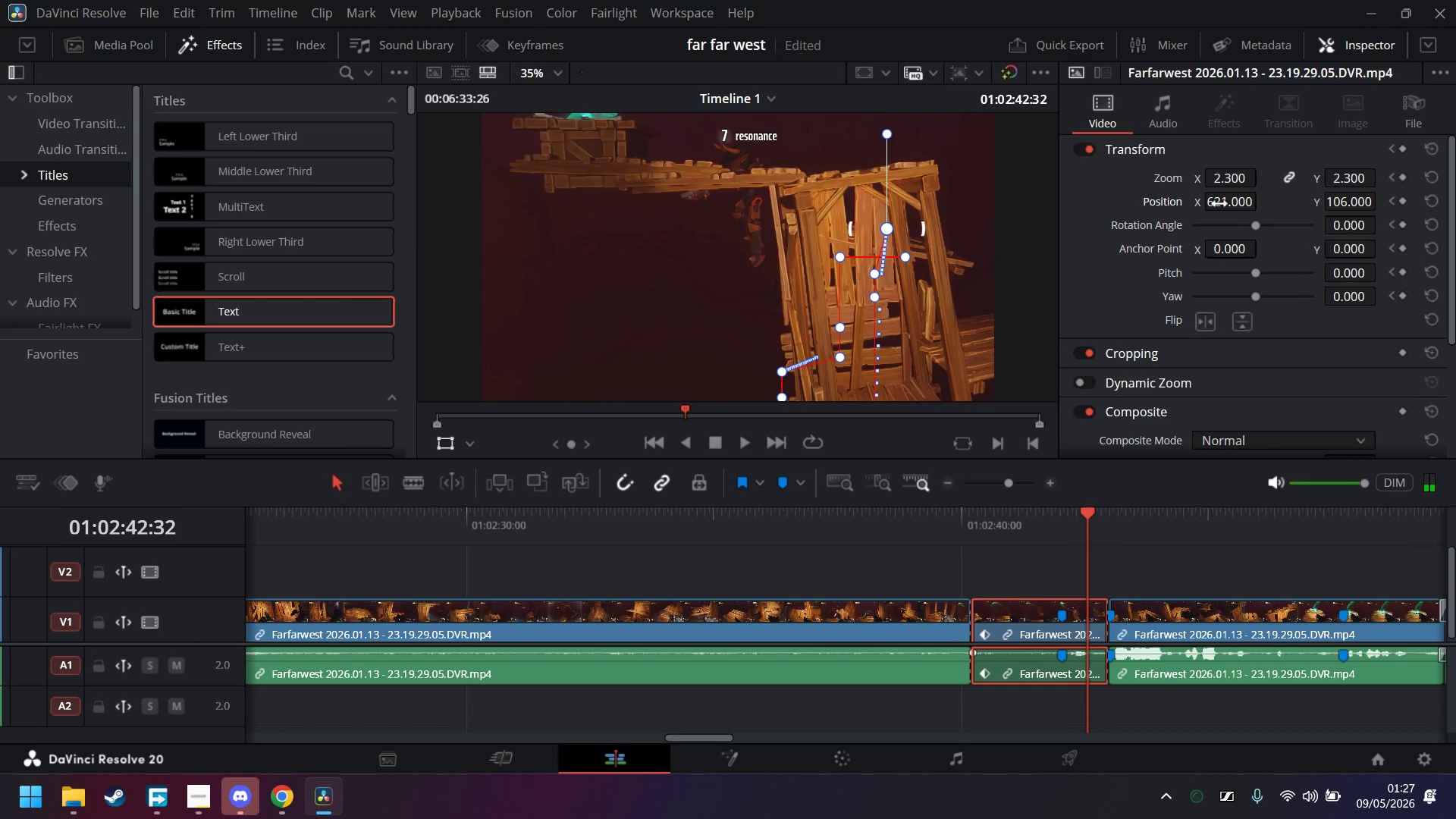 
key(ArrowRight)
 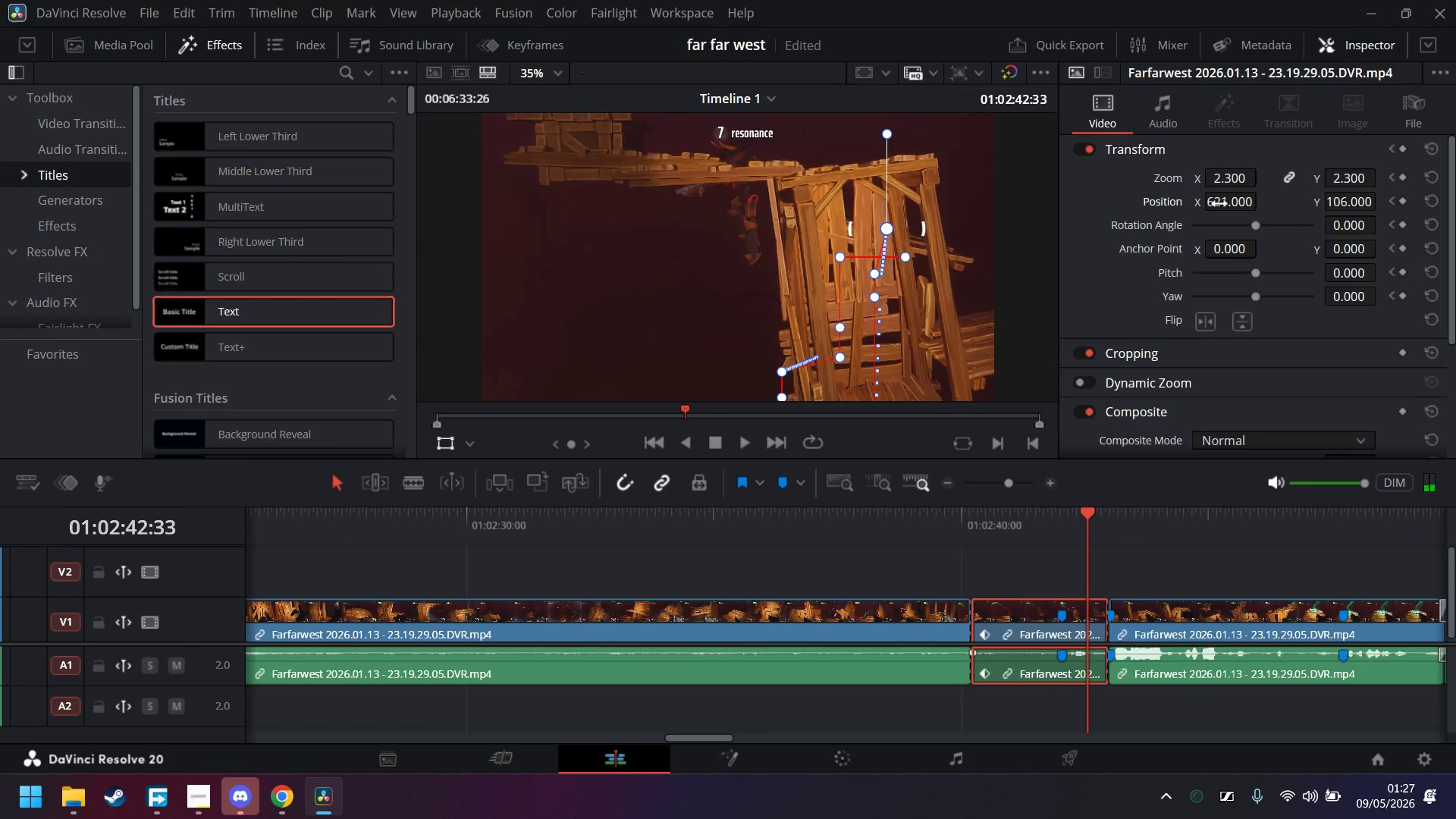 
key(ArrowRight)
 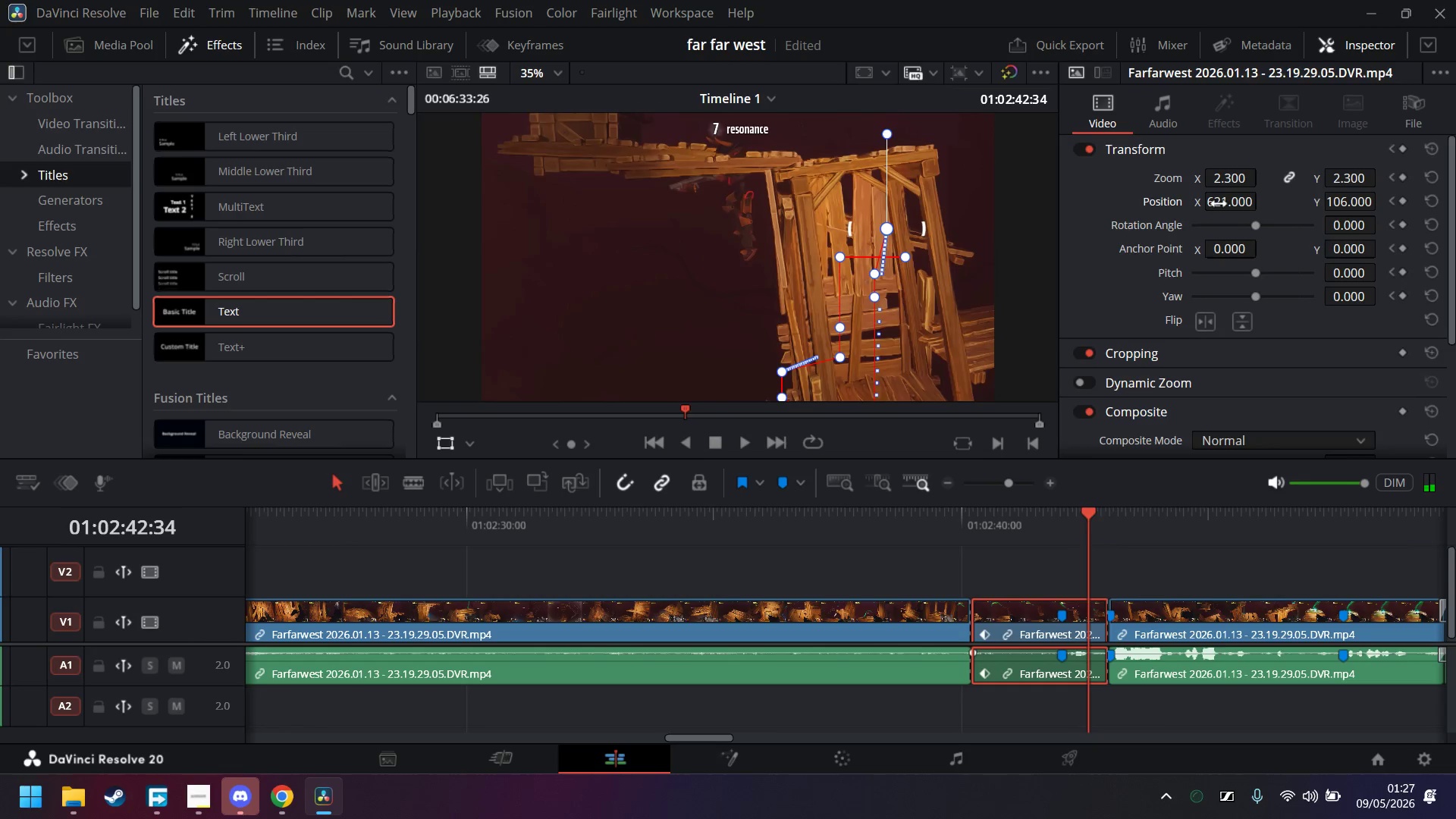 
key(ArrowRight)
 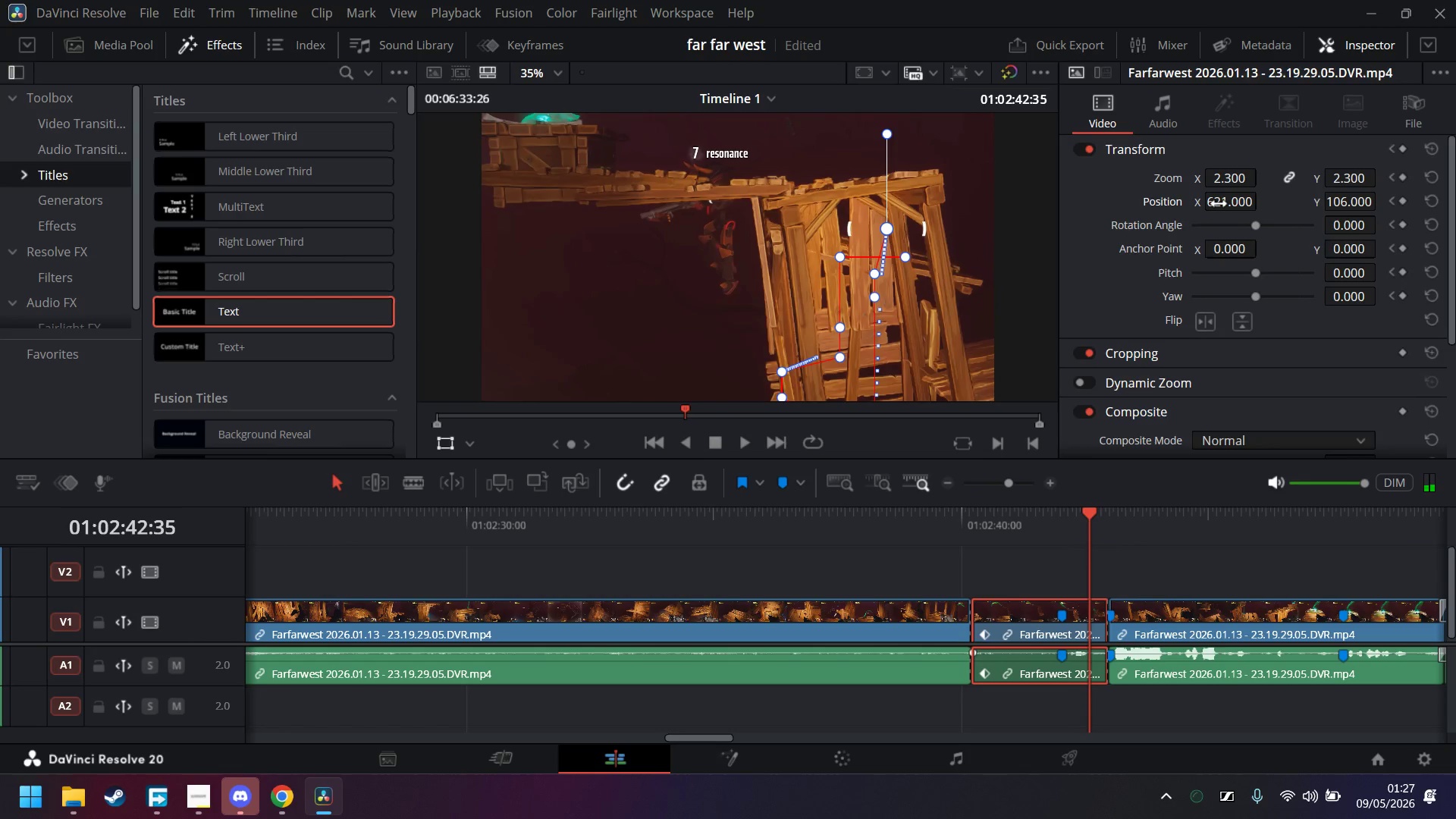 
key(ArrowRight)
 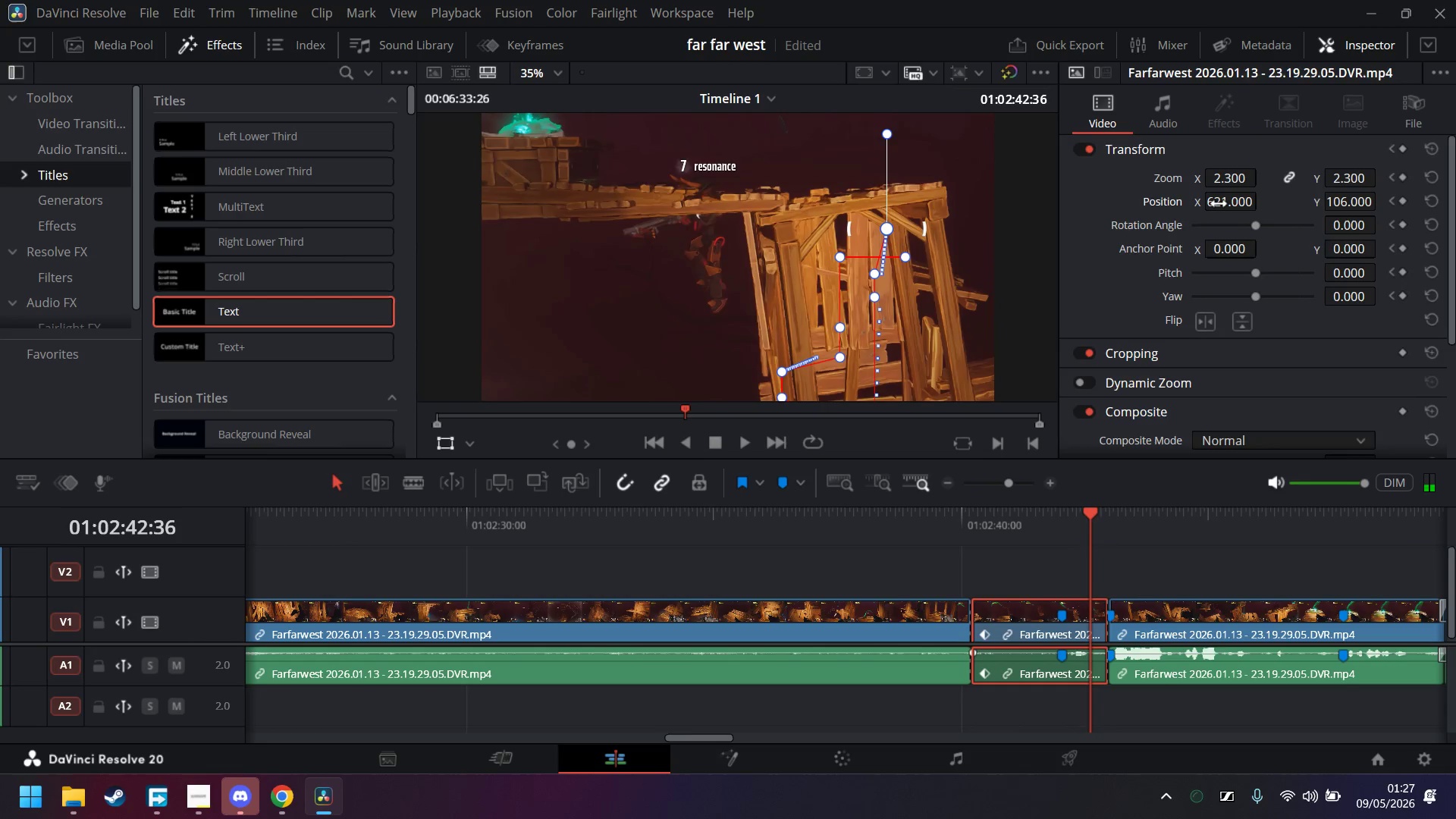 
key(ArrowRight)
 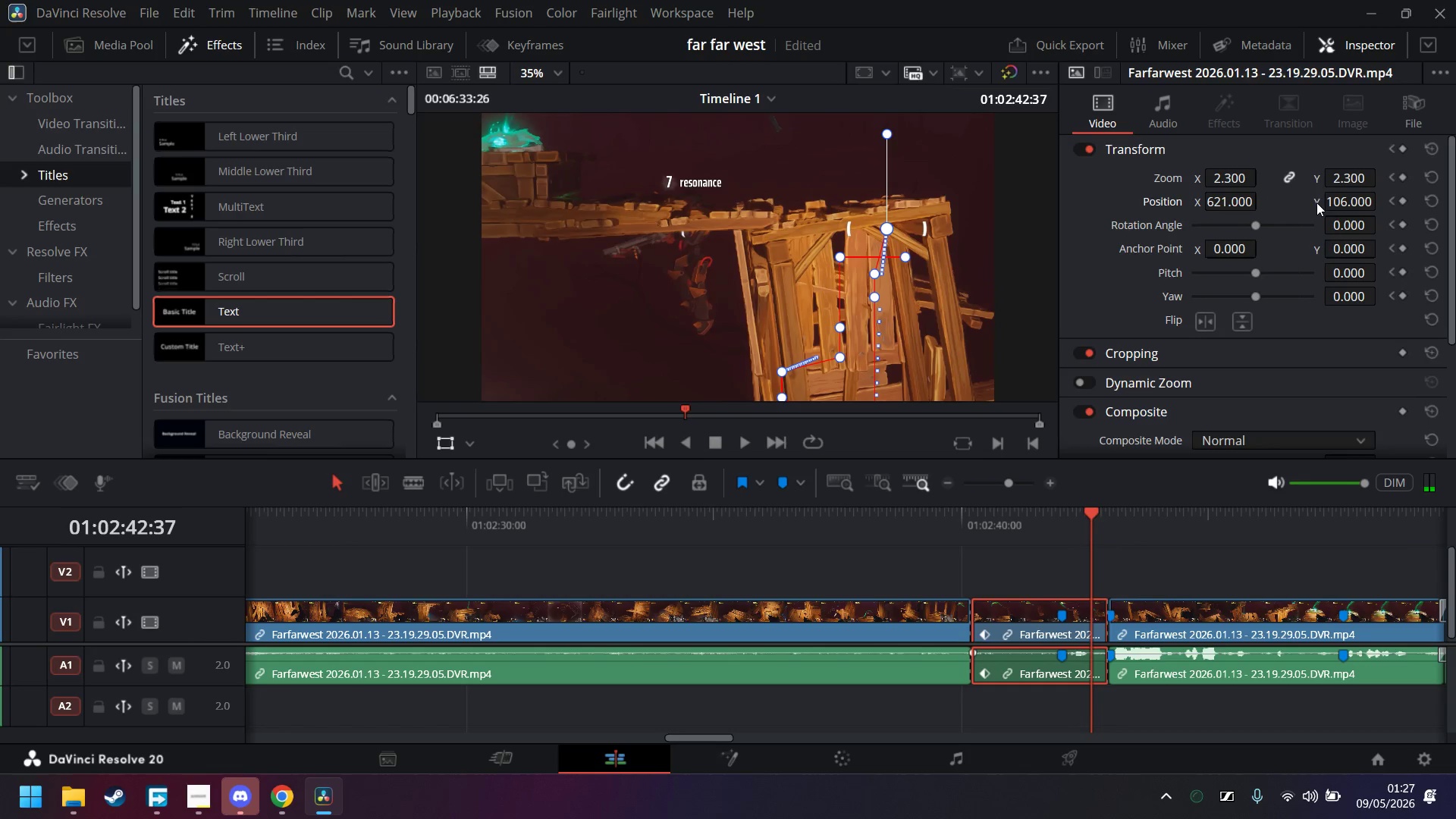 
left_click_drag(start_coordinate=[1335, 200], to_coordinate=[846, 397])
 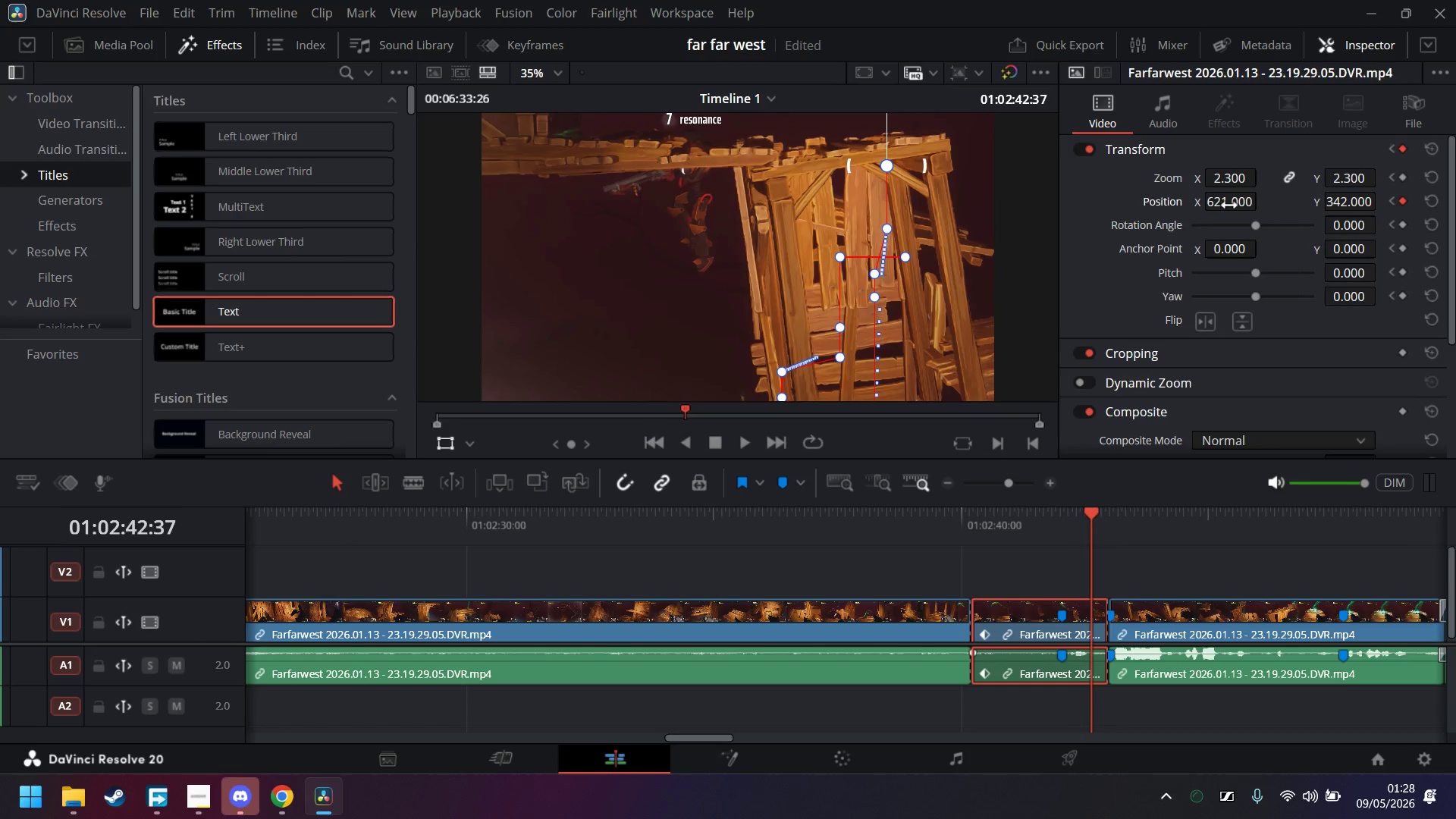 
left_click_drag(start_coordinate=[1229, 202], to_coordinate=[1436, 195])
 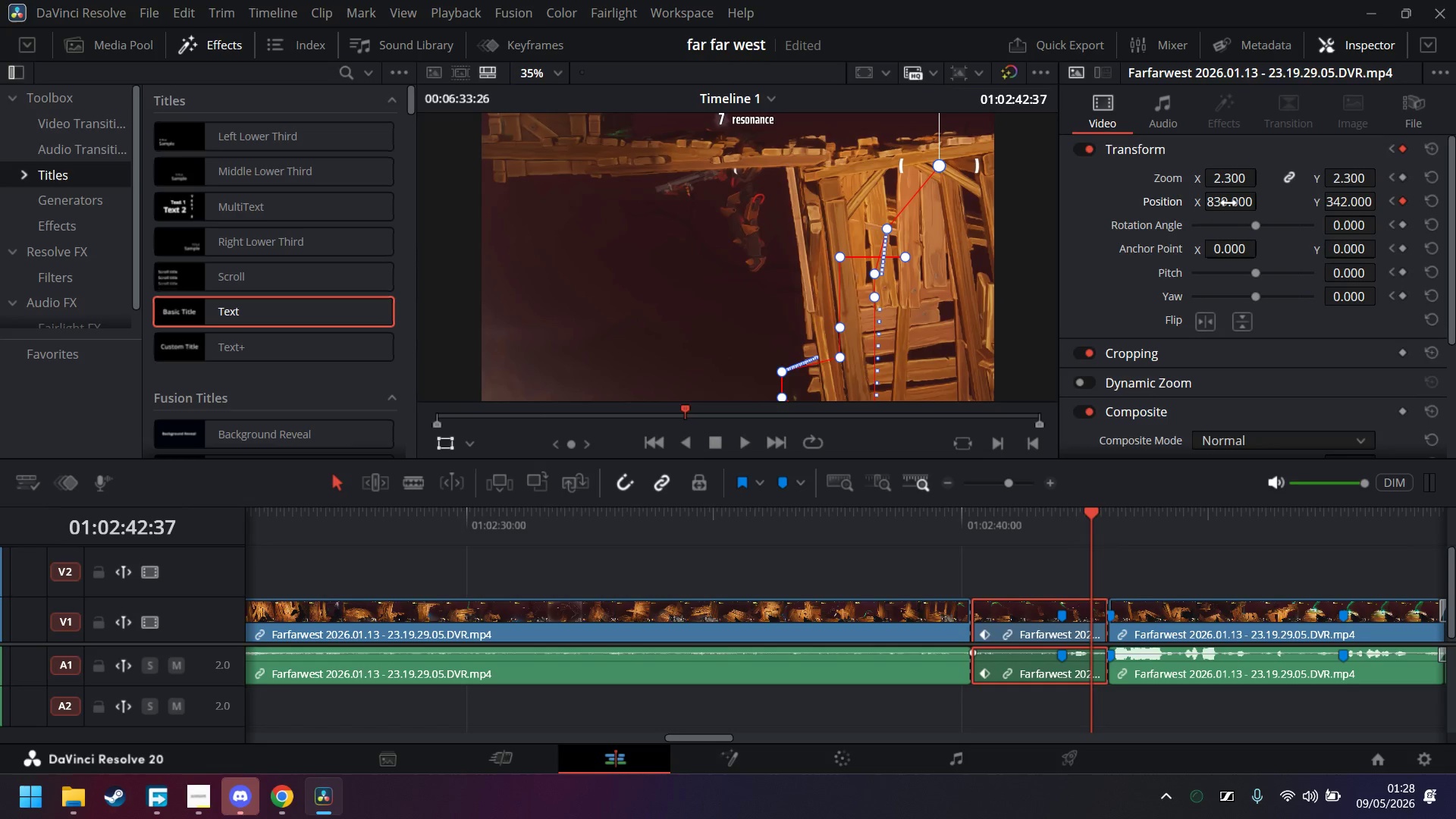 
key(ArrowRight)
 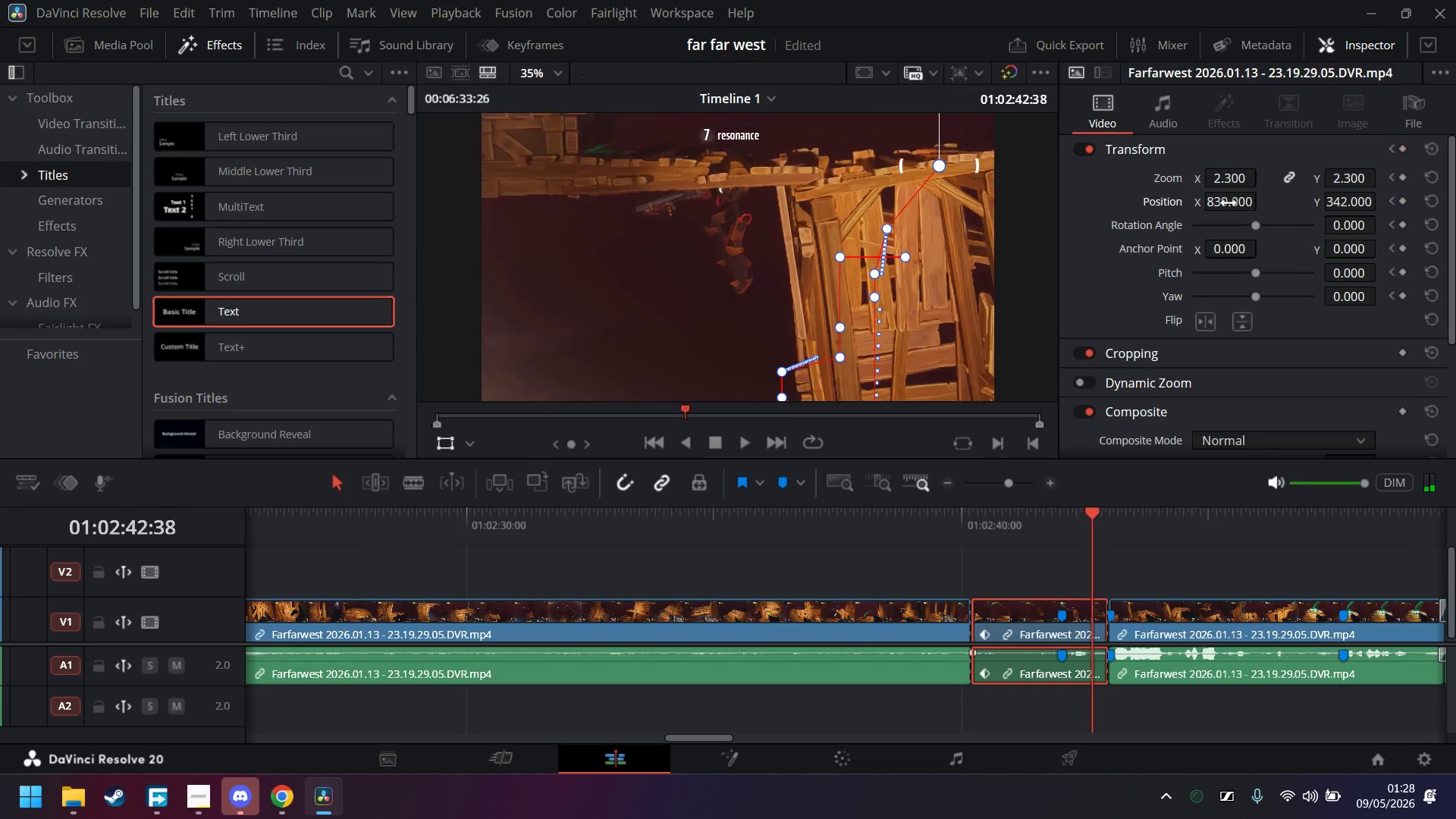 
key(ArrowRight)
 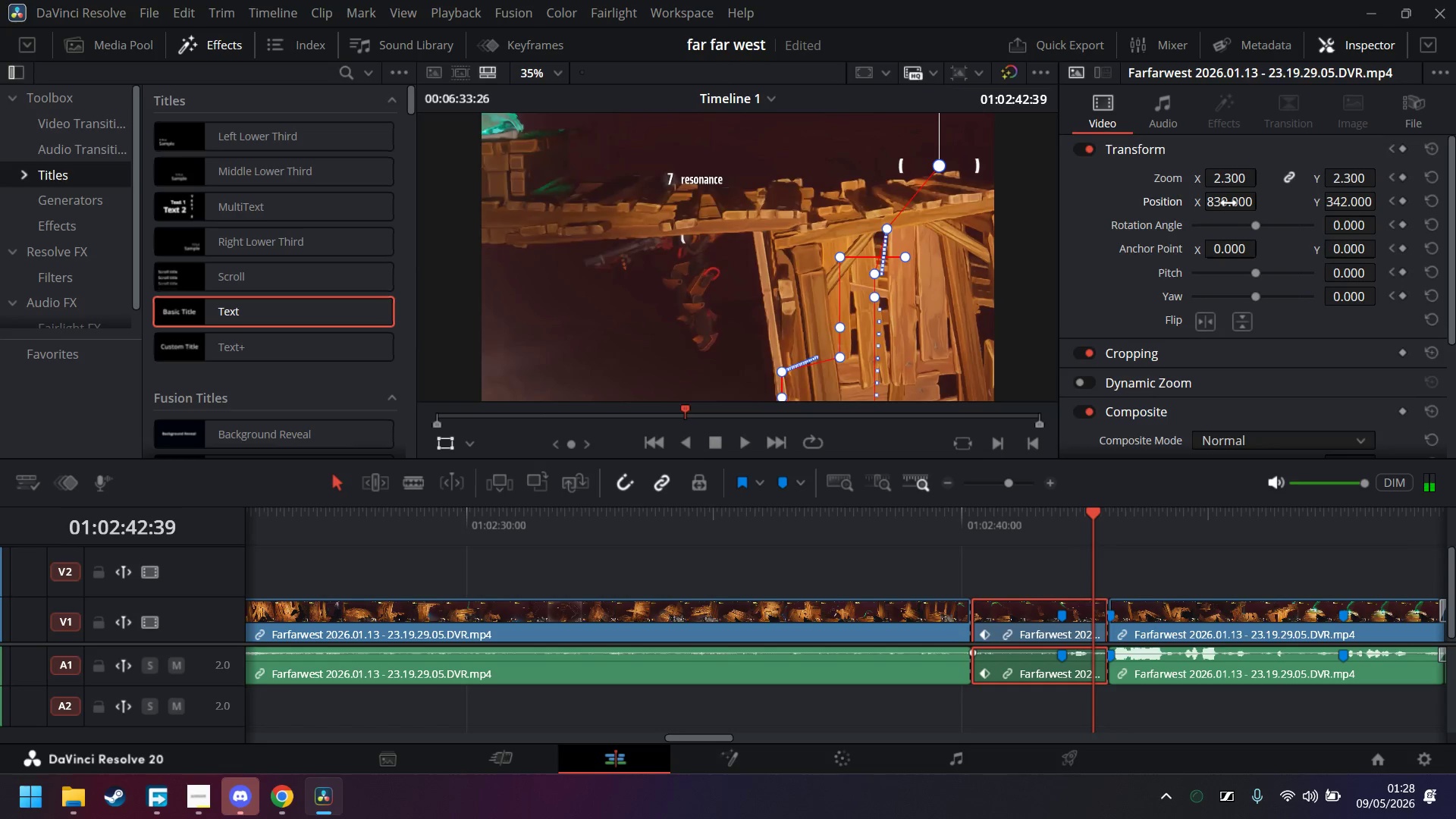 
key(ArrowRight)
 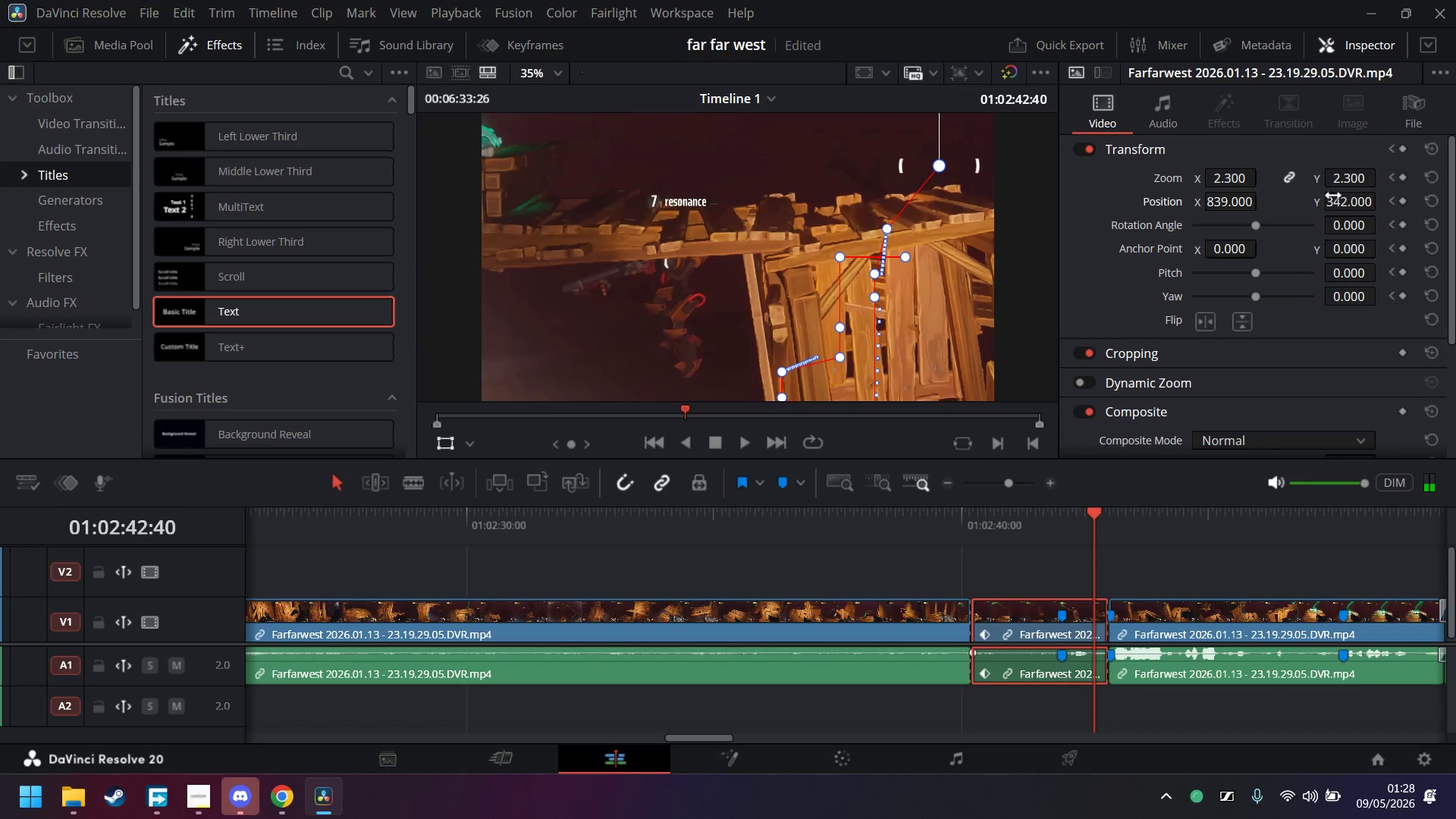 
left_click_drag(start_coordinate=[1345, 209], to_coordinate=[856, 407])
 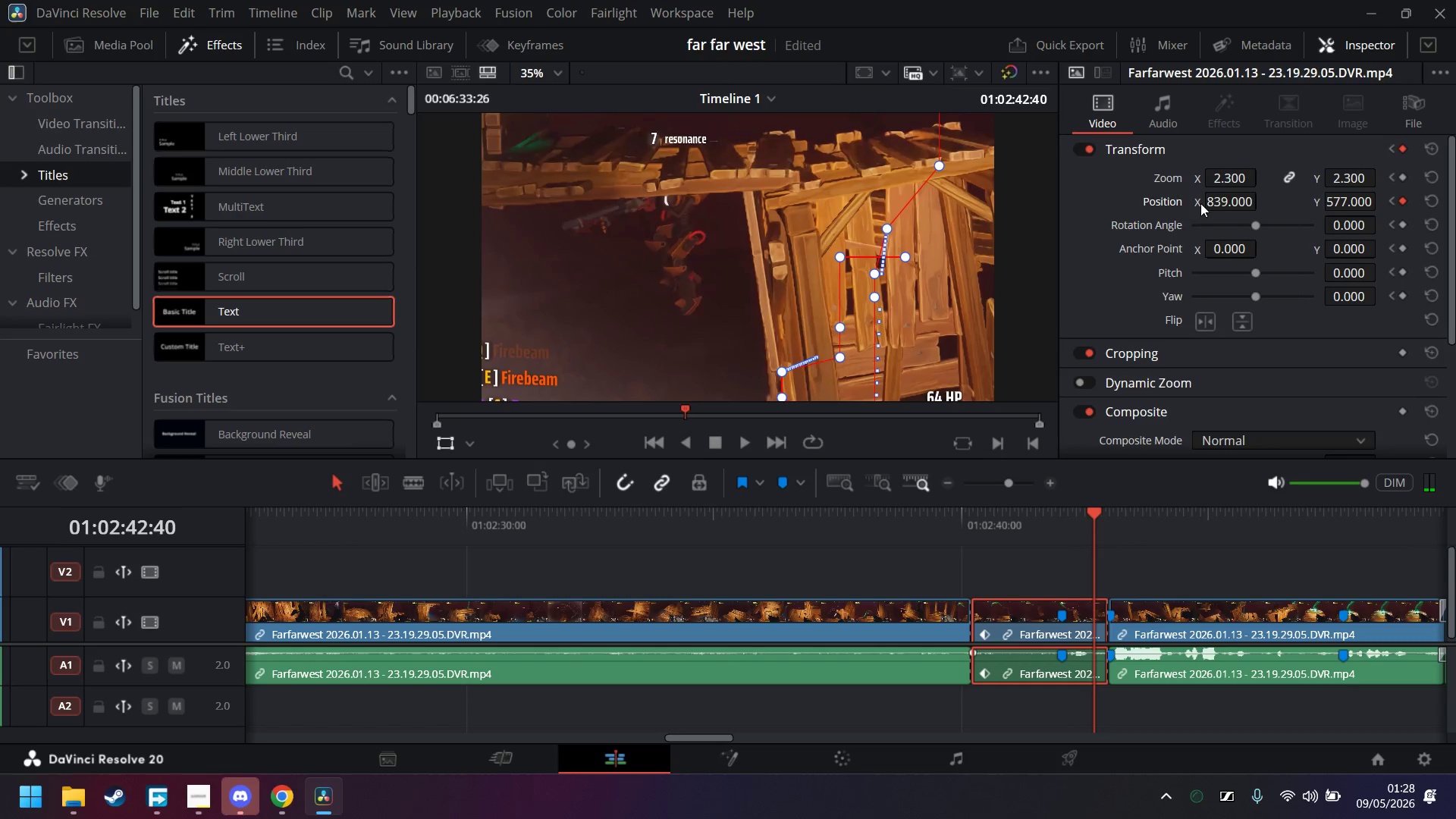 
left_click_drag(start_coordinate=[1225, 200], to_coordinate=[814, 407])
 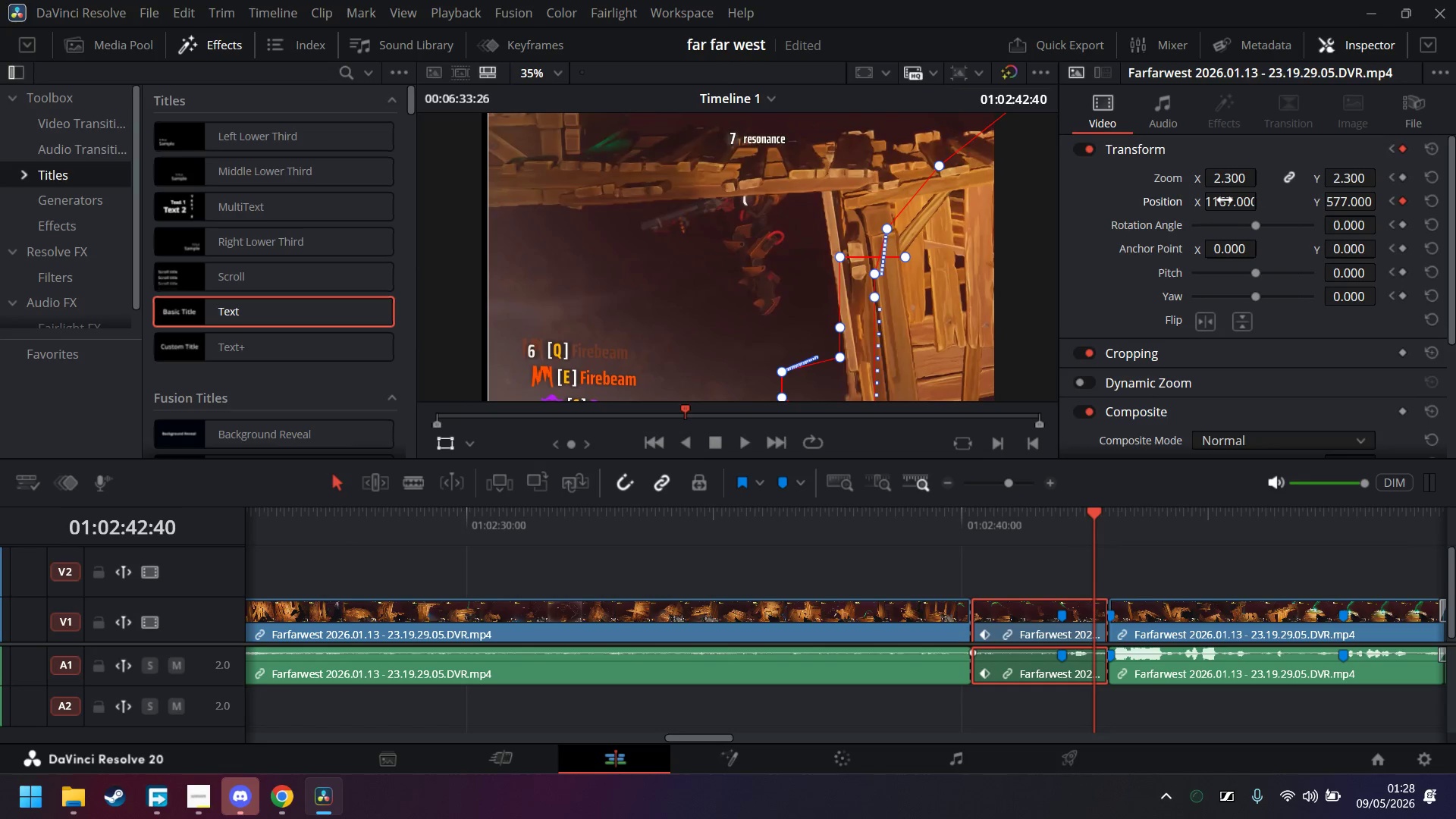 
key(ArrowRight)
 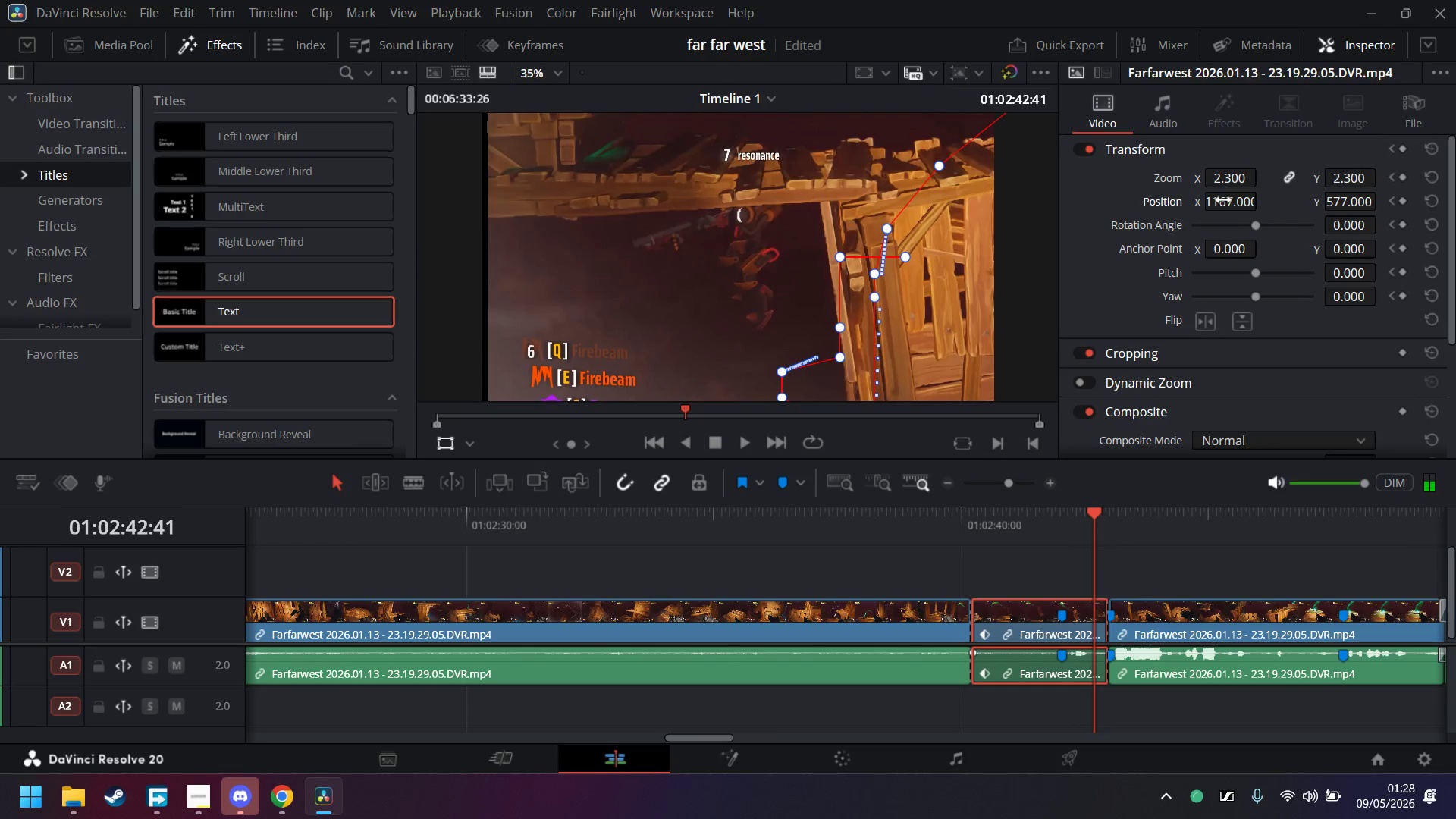 
key(ArrowRight)
 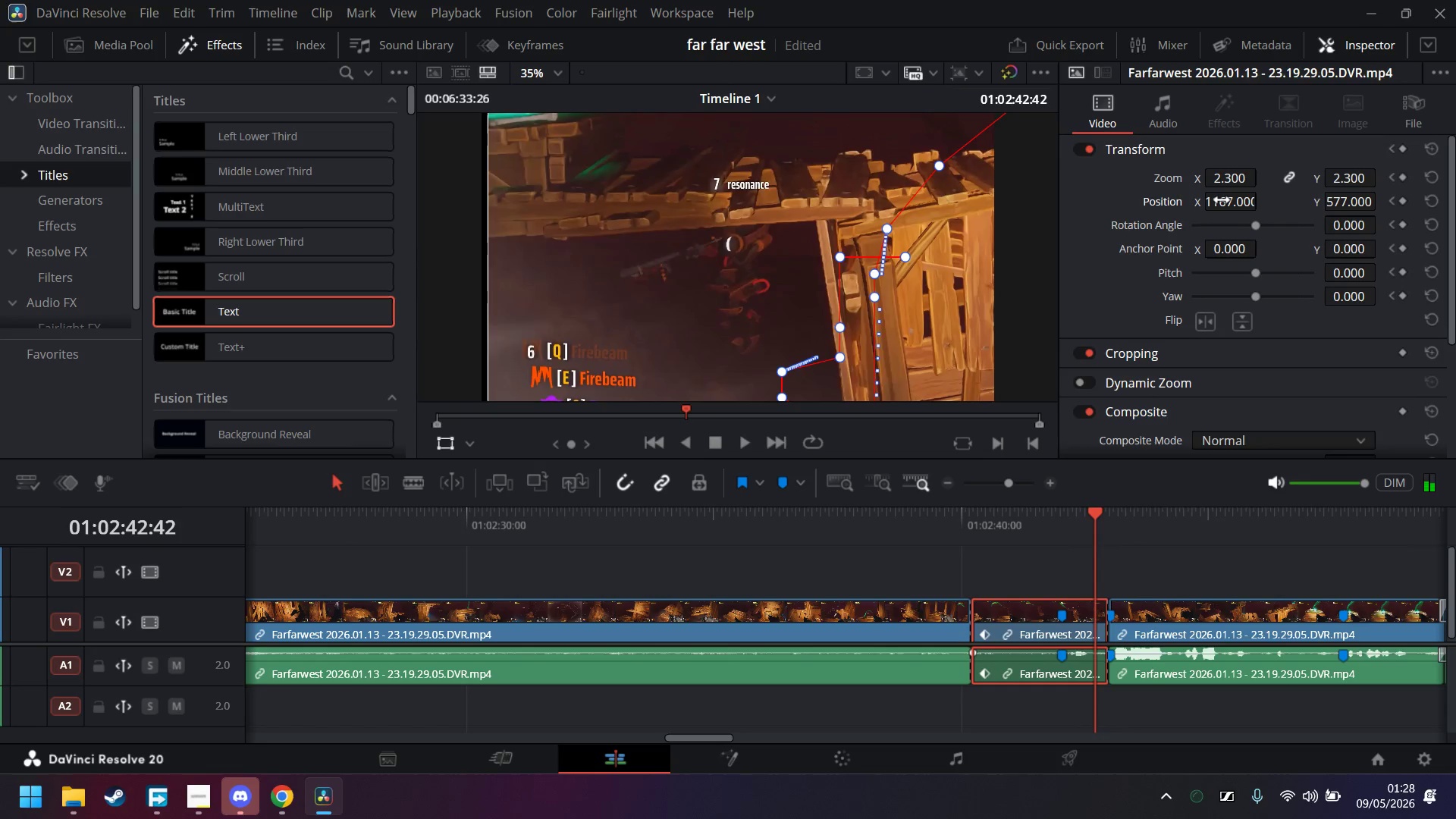 
key(ArrowRight)
 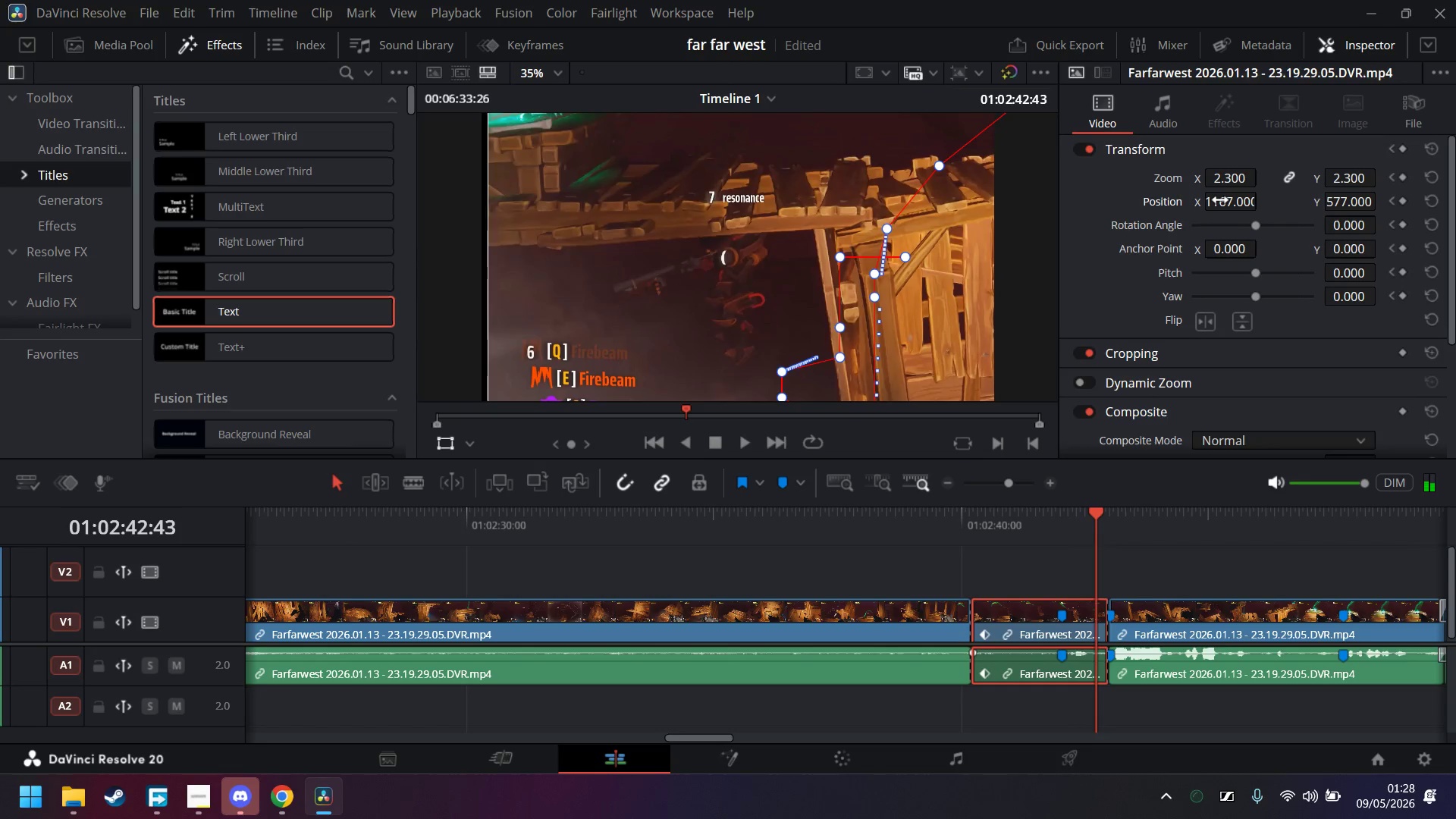 
key(ArrowRight)
 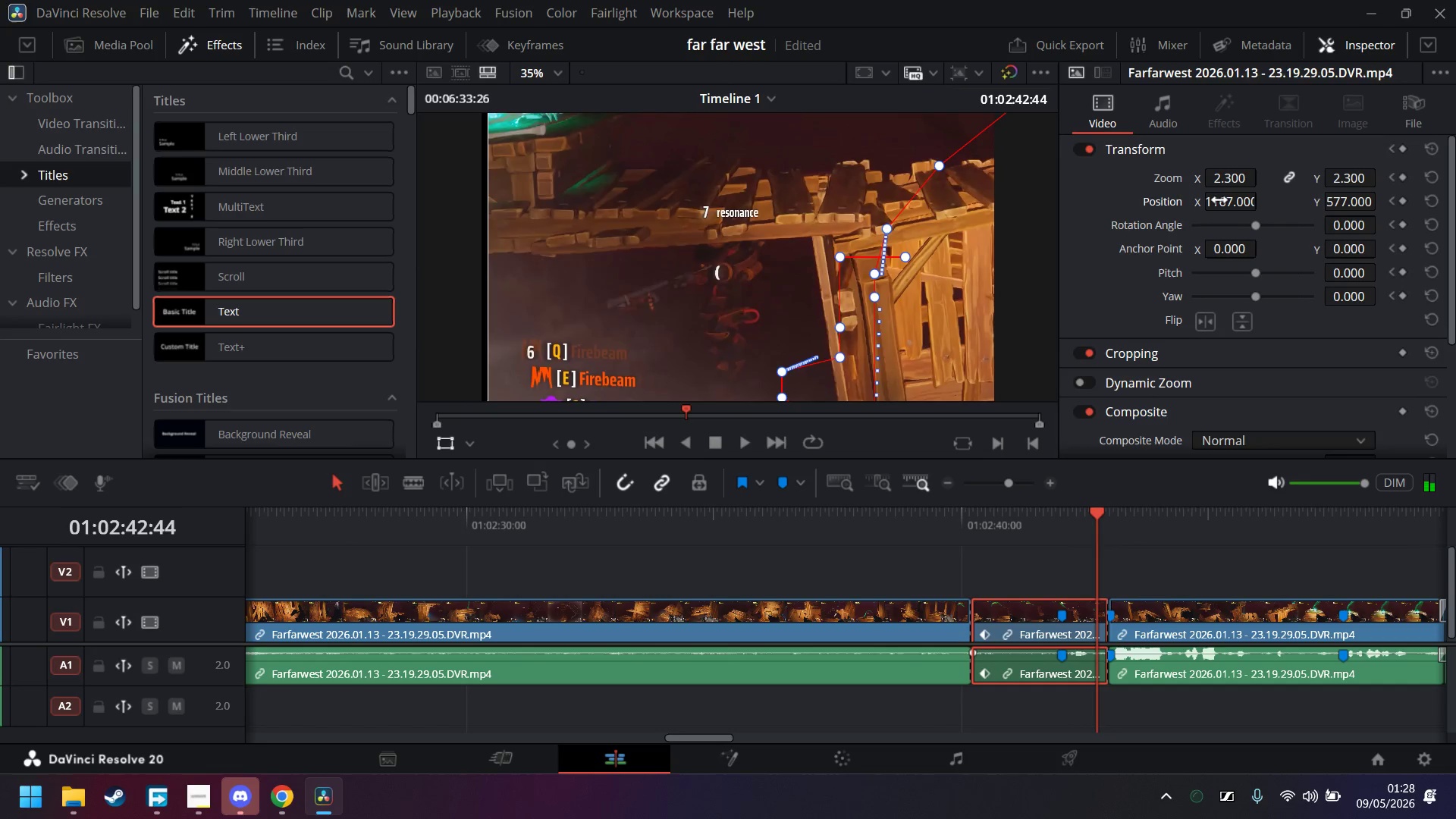 
key(ArrowRight)
 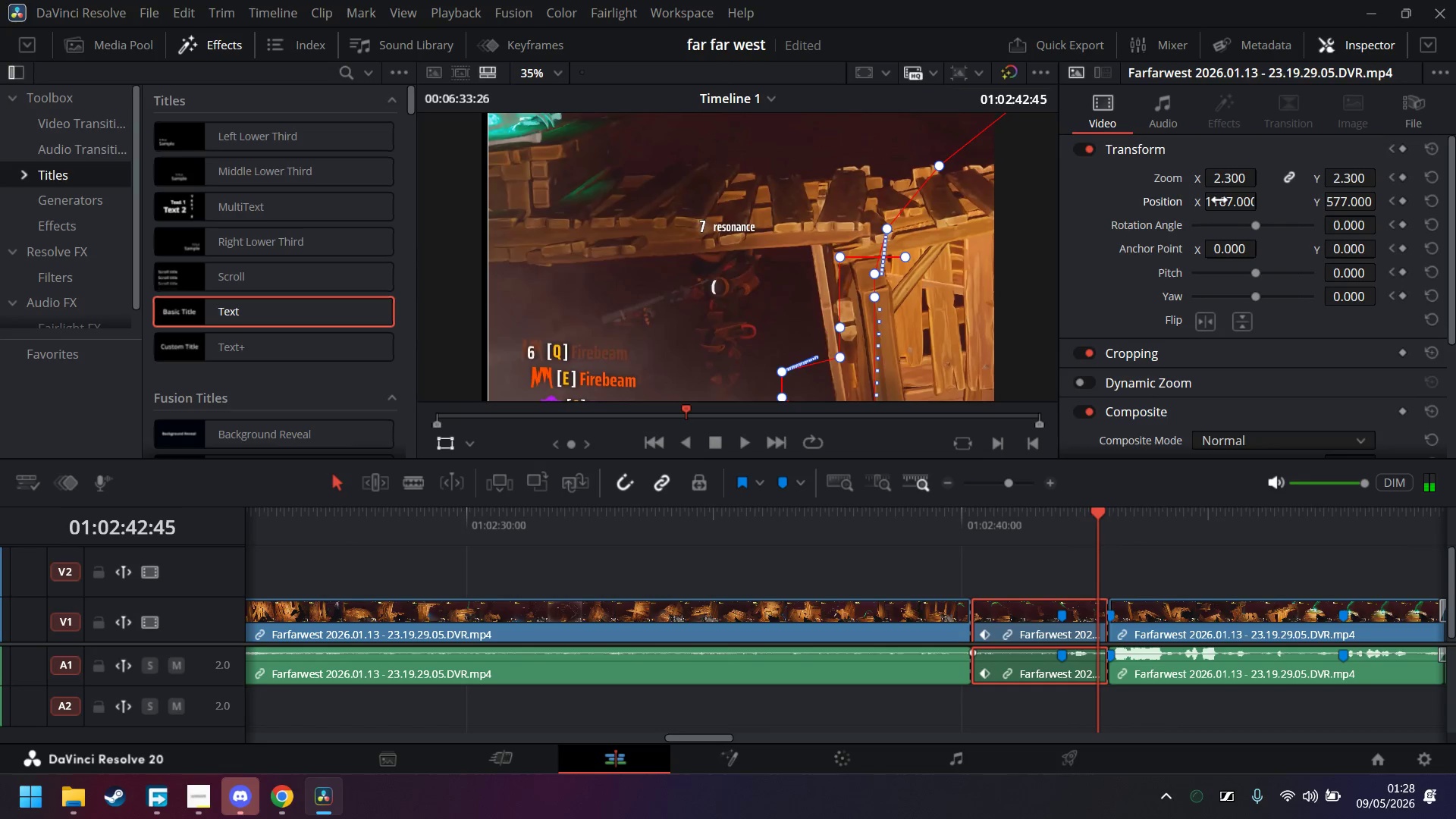 
key(ArrowRight)
 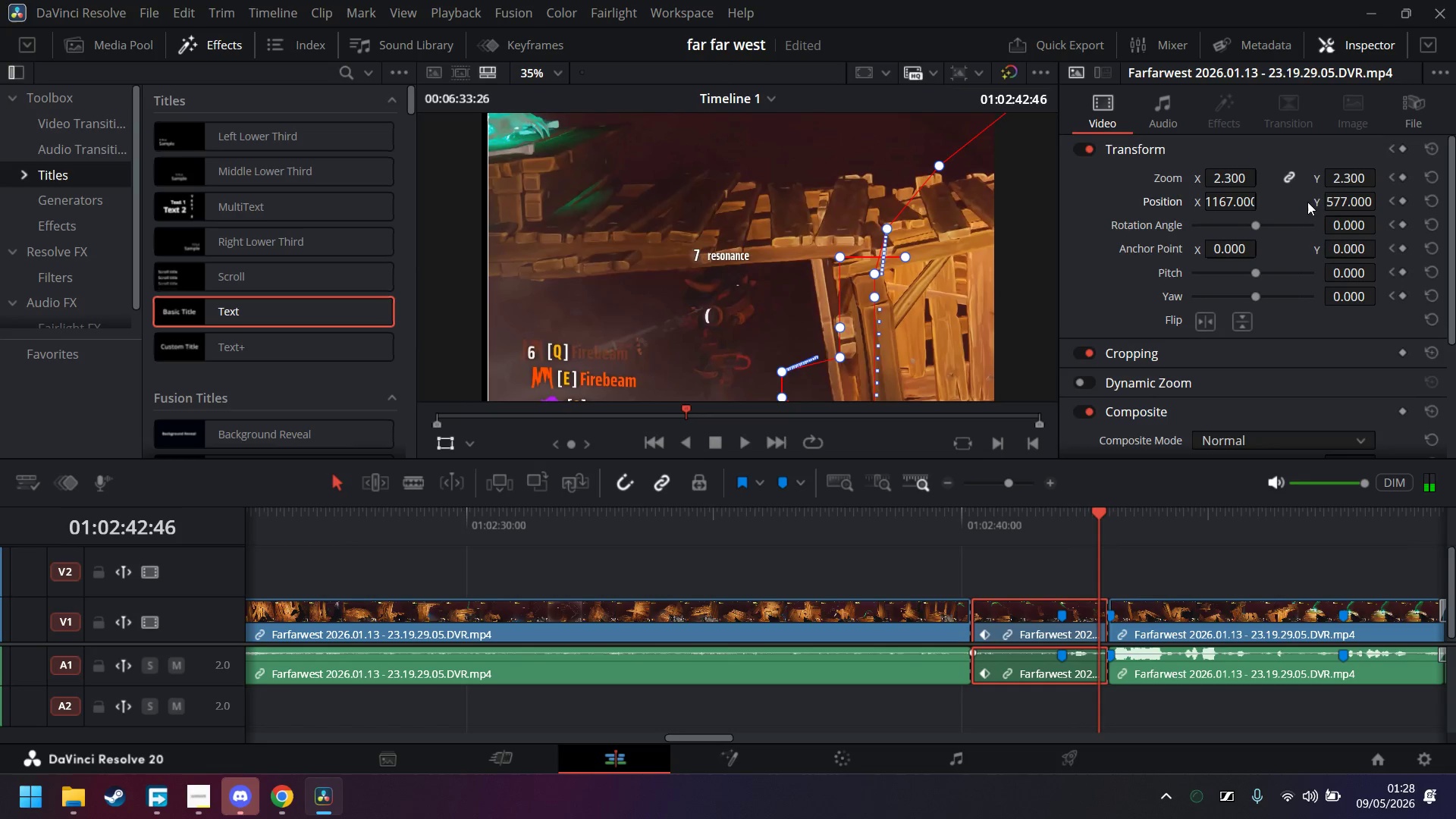 
left_click_drag(start_coordinate=[1339, 196], to_coordinate=[734, 428])
 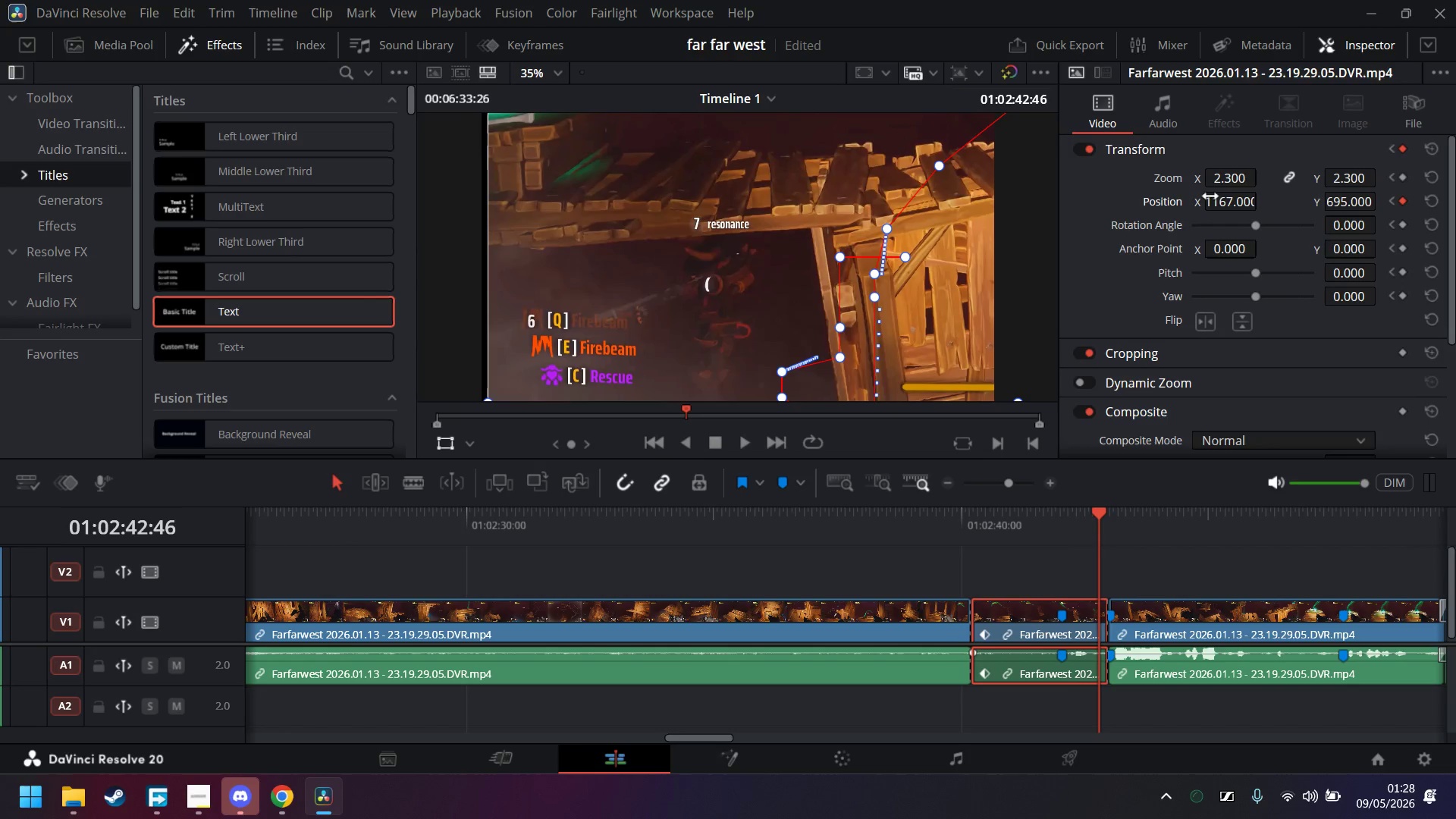 
left_click_drag(start_coordinate=[1209, 204], to_coordinate=[1181, 209])
 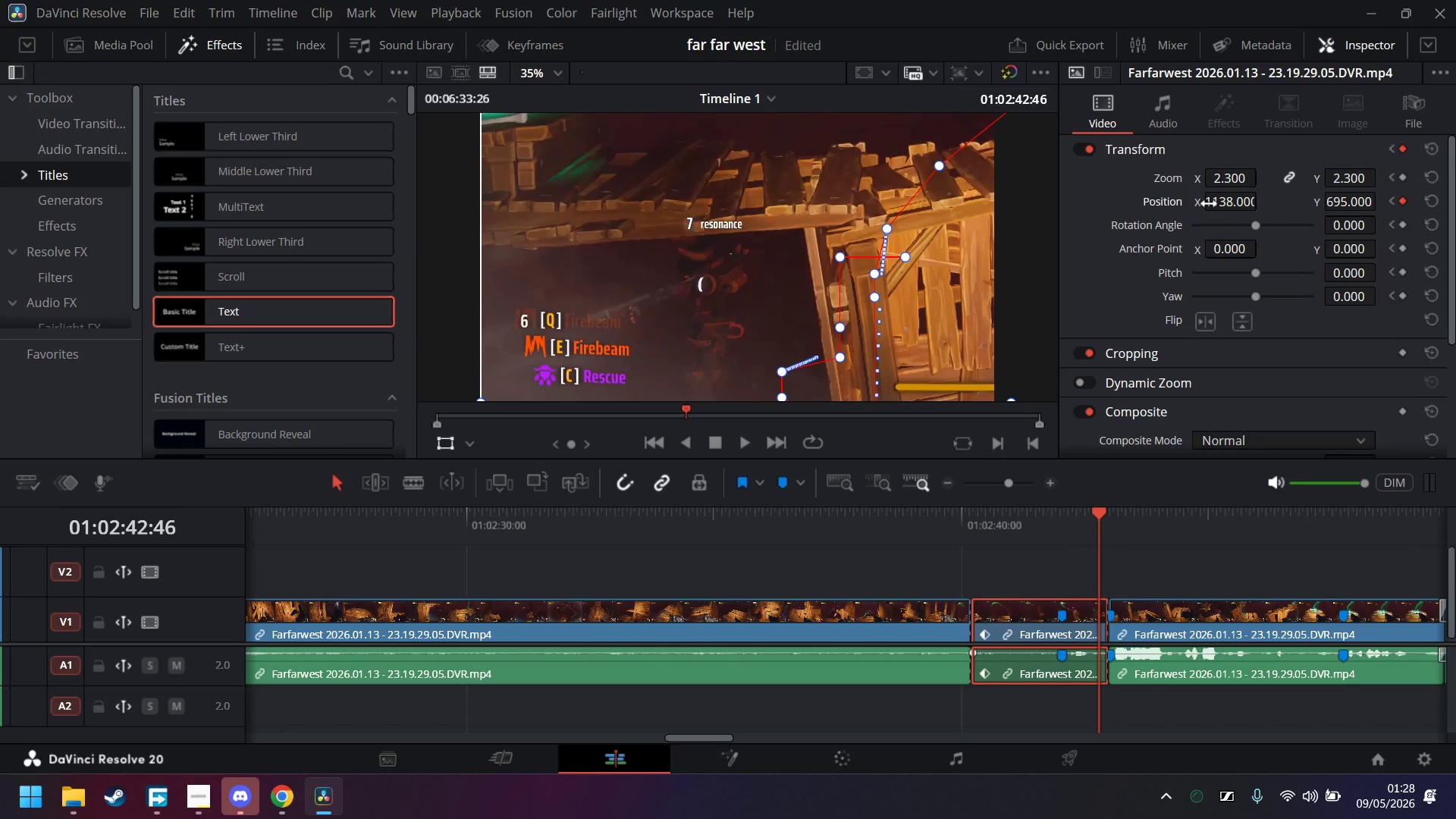 
key(ArrowRight)
 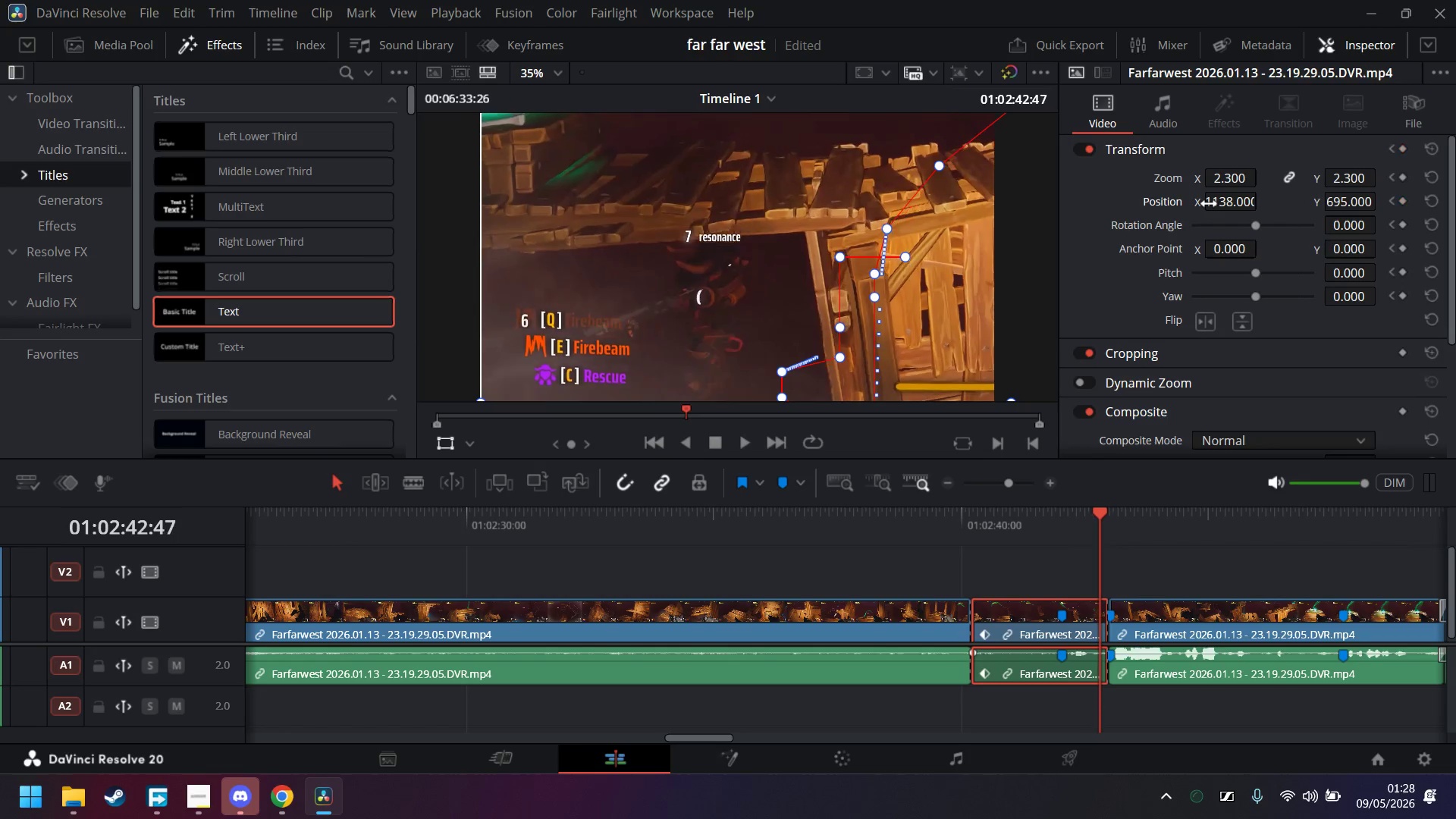 
key(ArrowRight)
 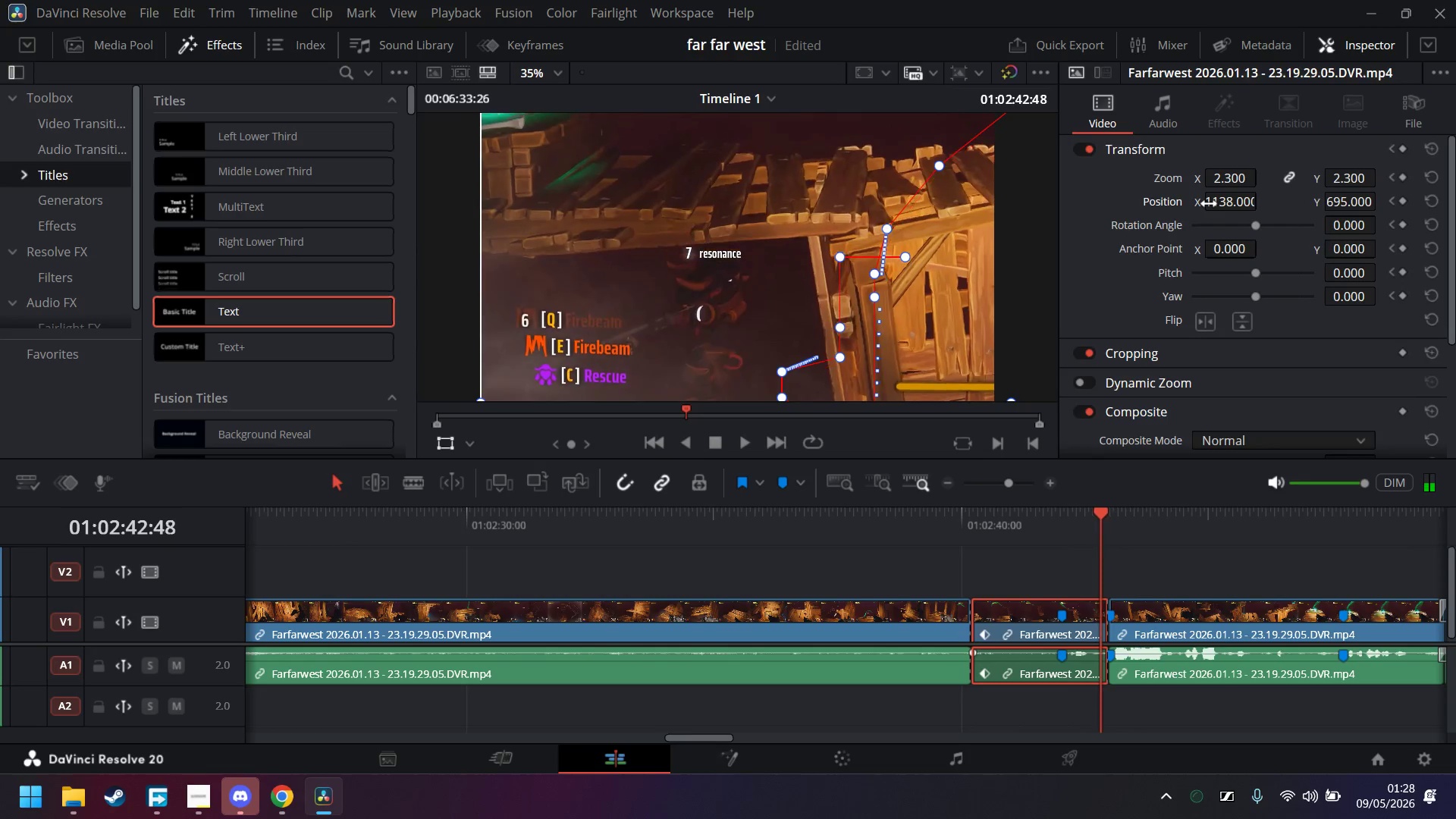 
key(ArrowRight)
 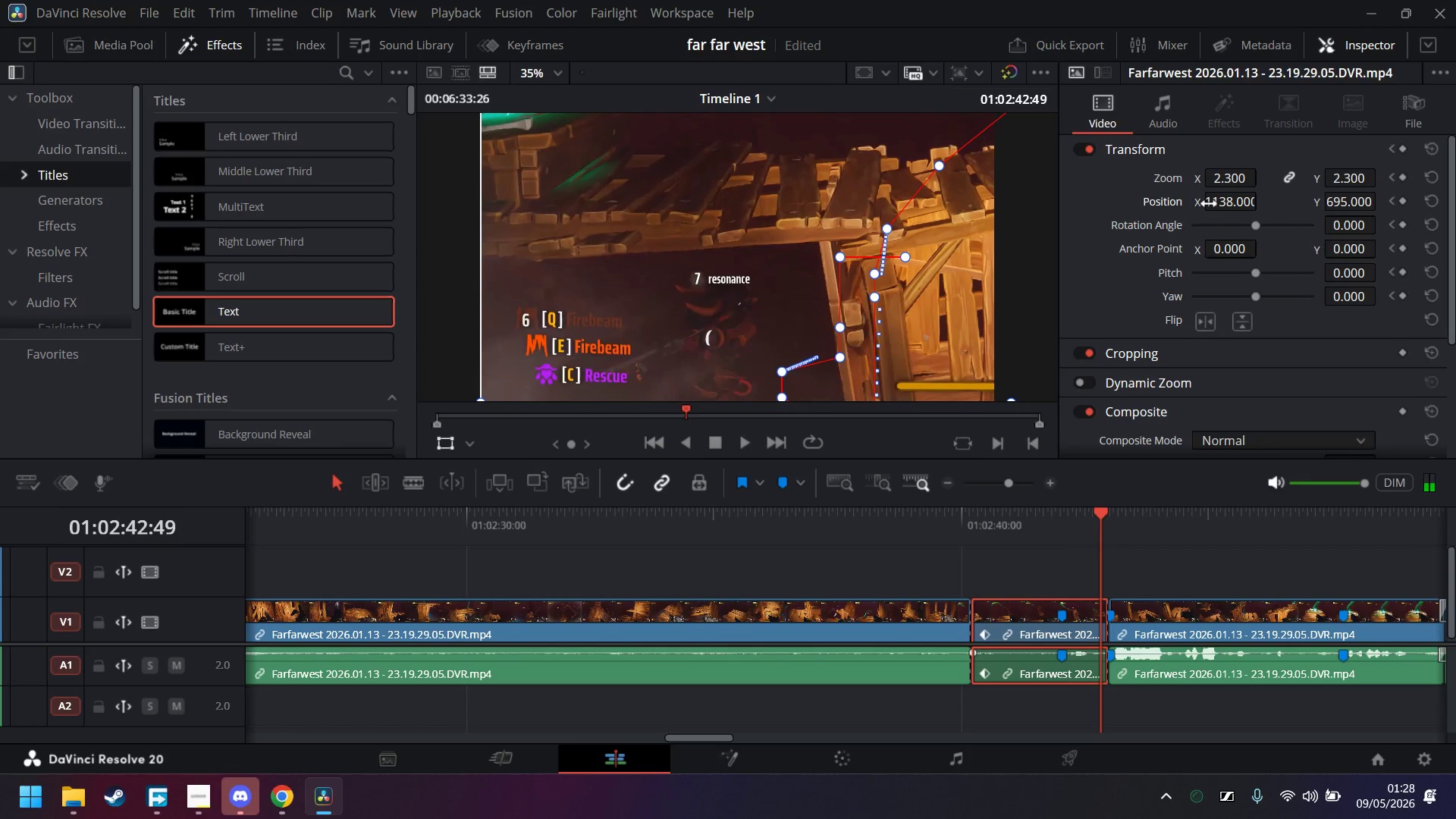 
key(ArrowRight)
 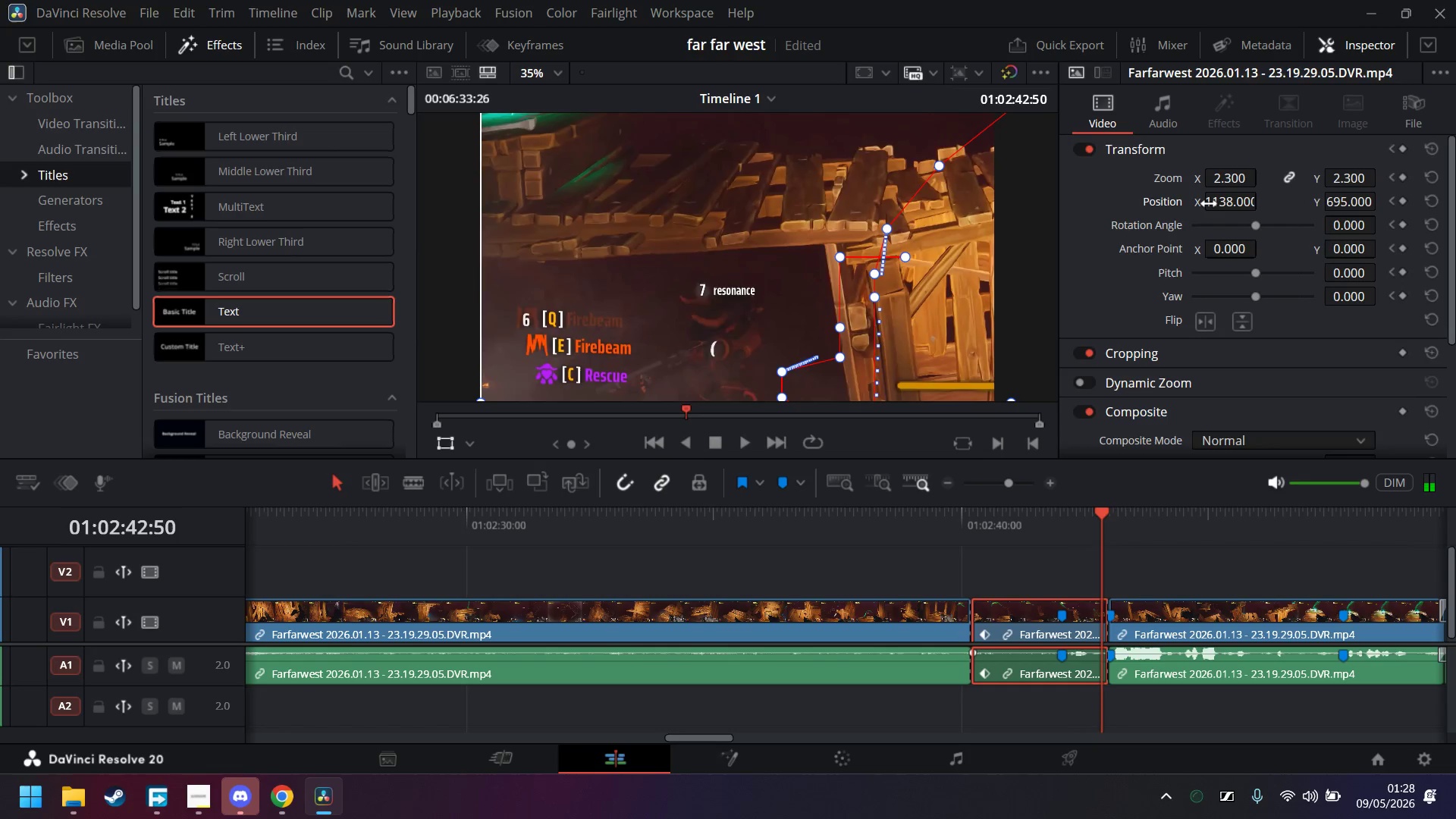 
key(ArrowRight)
 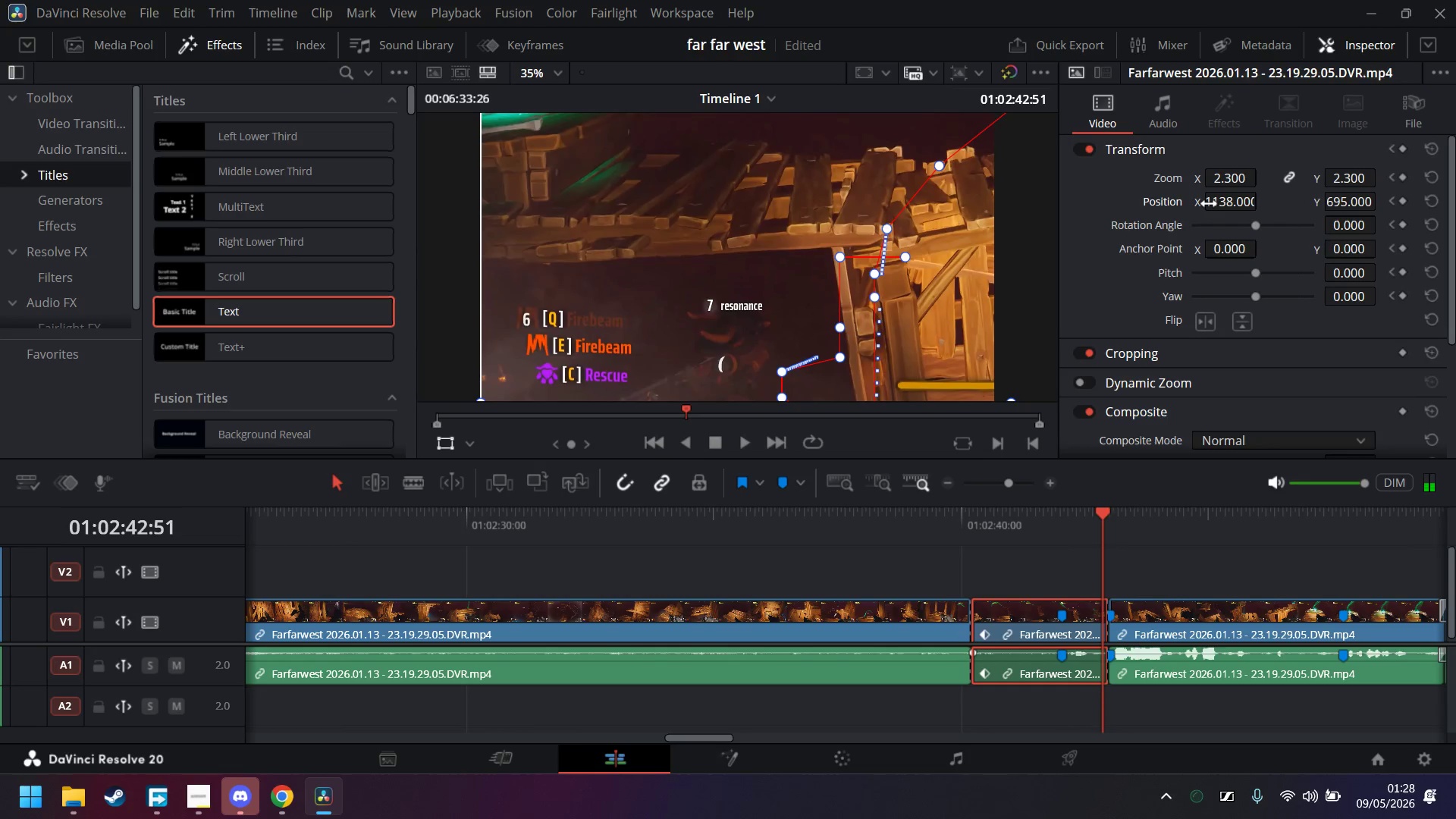 
key(ArrowRight)
 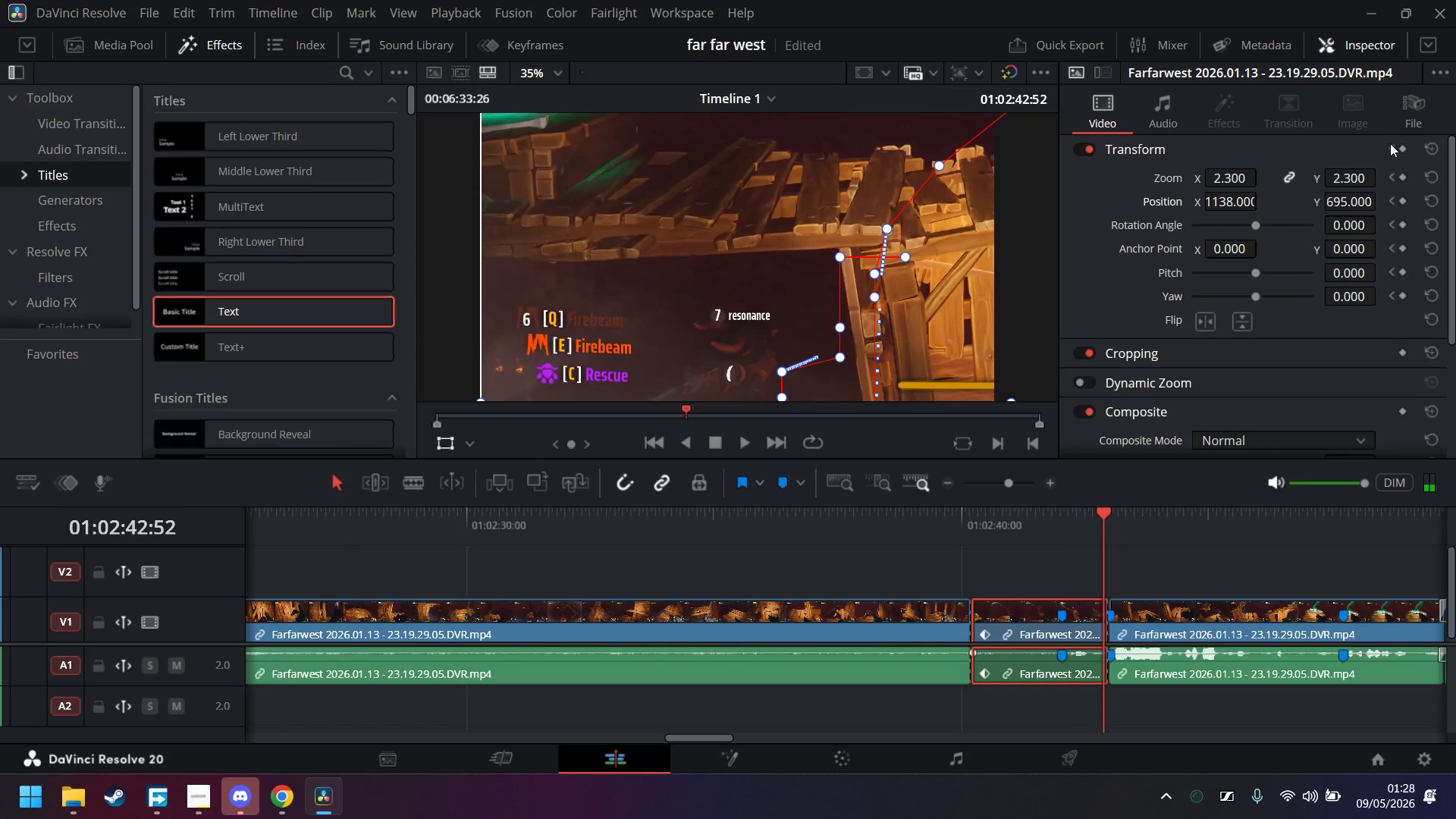 
left_click([1402, 151])
 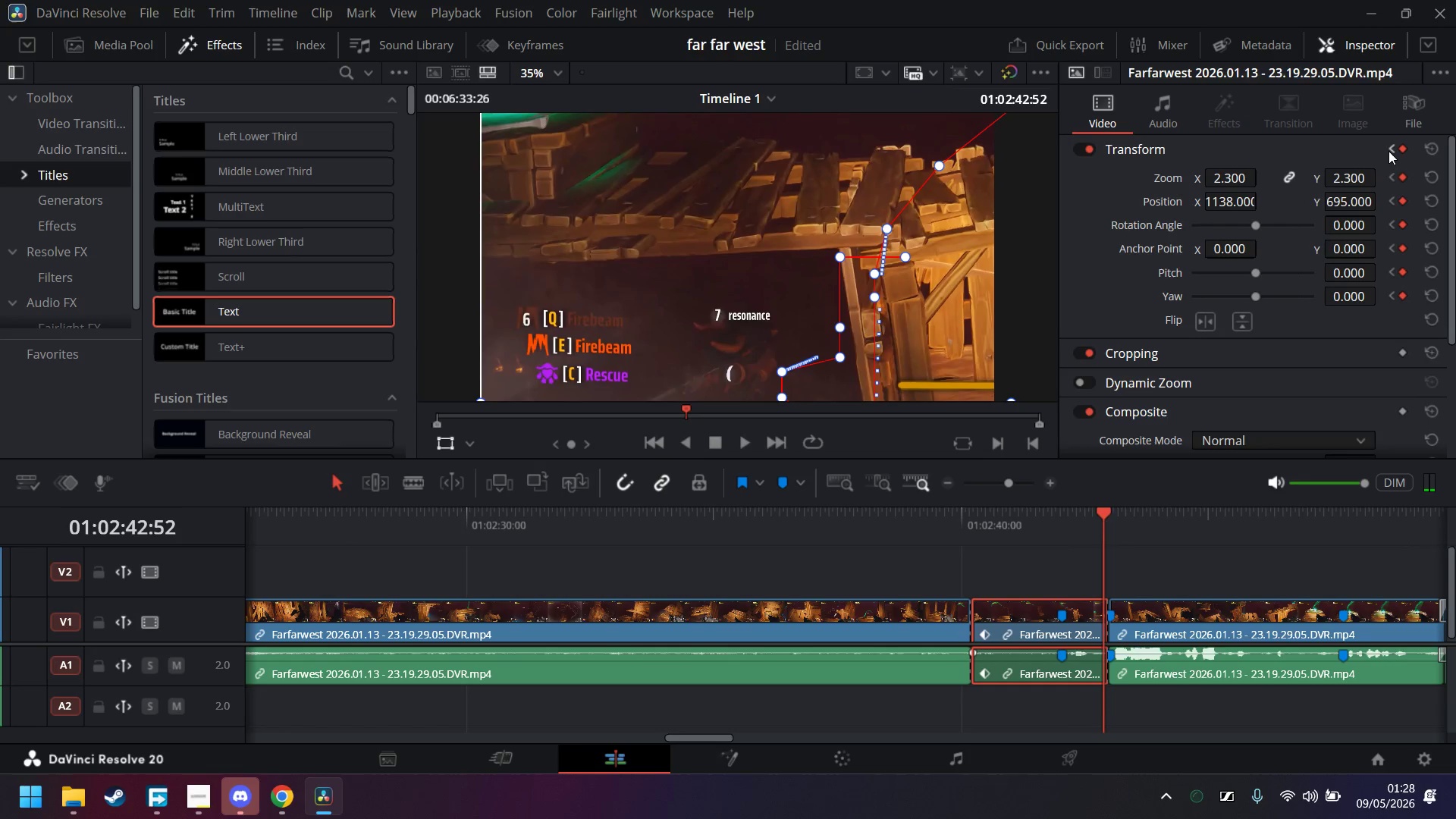 
key(ArrowRight)
 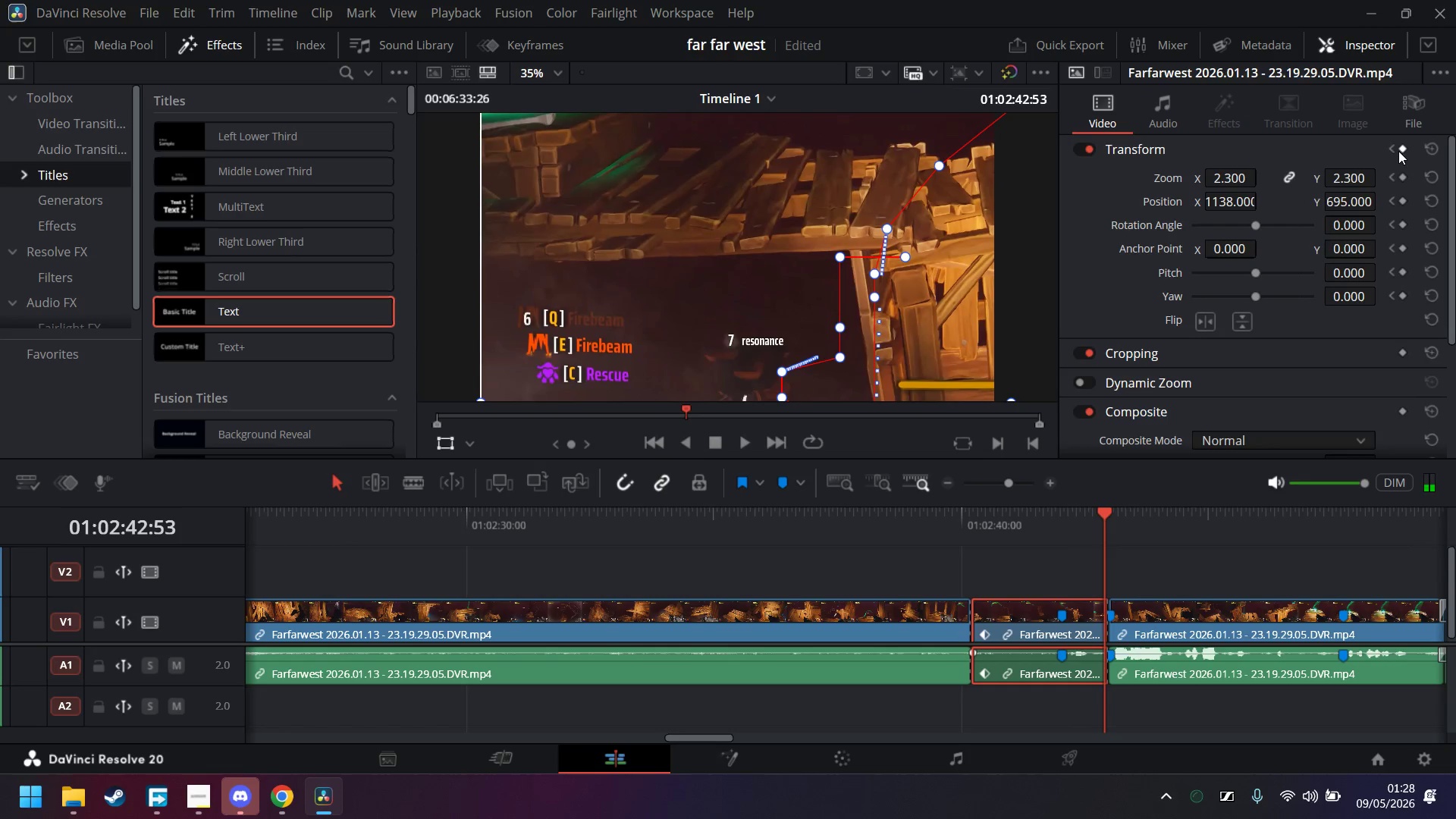 
left_click([1398, 149])
 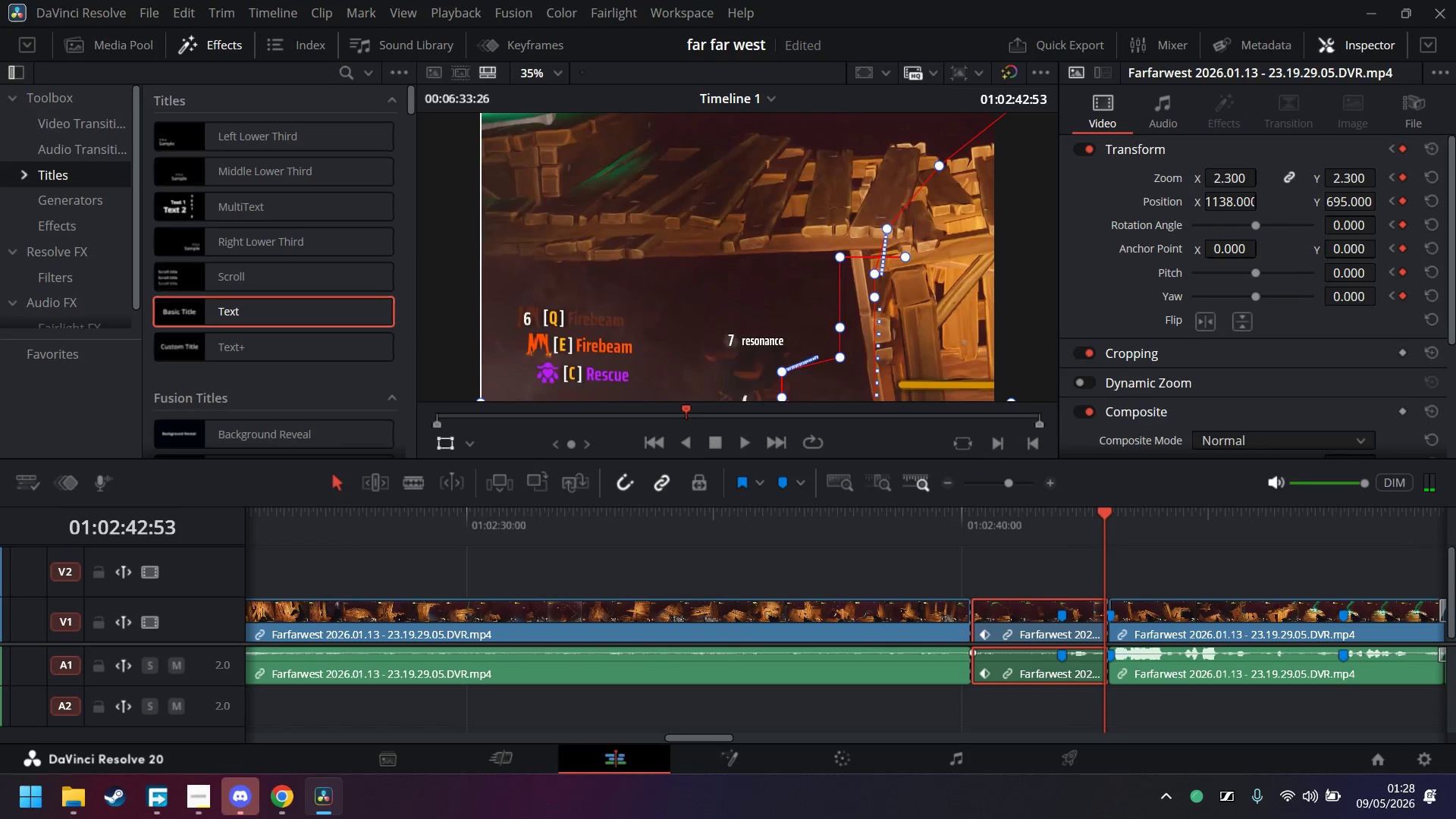 
double_click([1227, 180])
 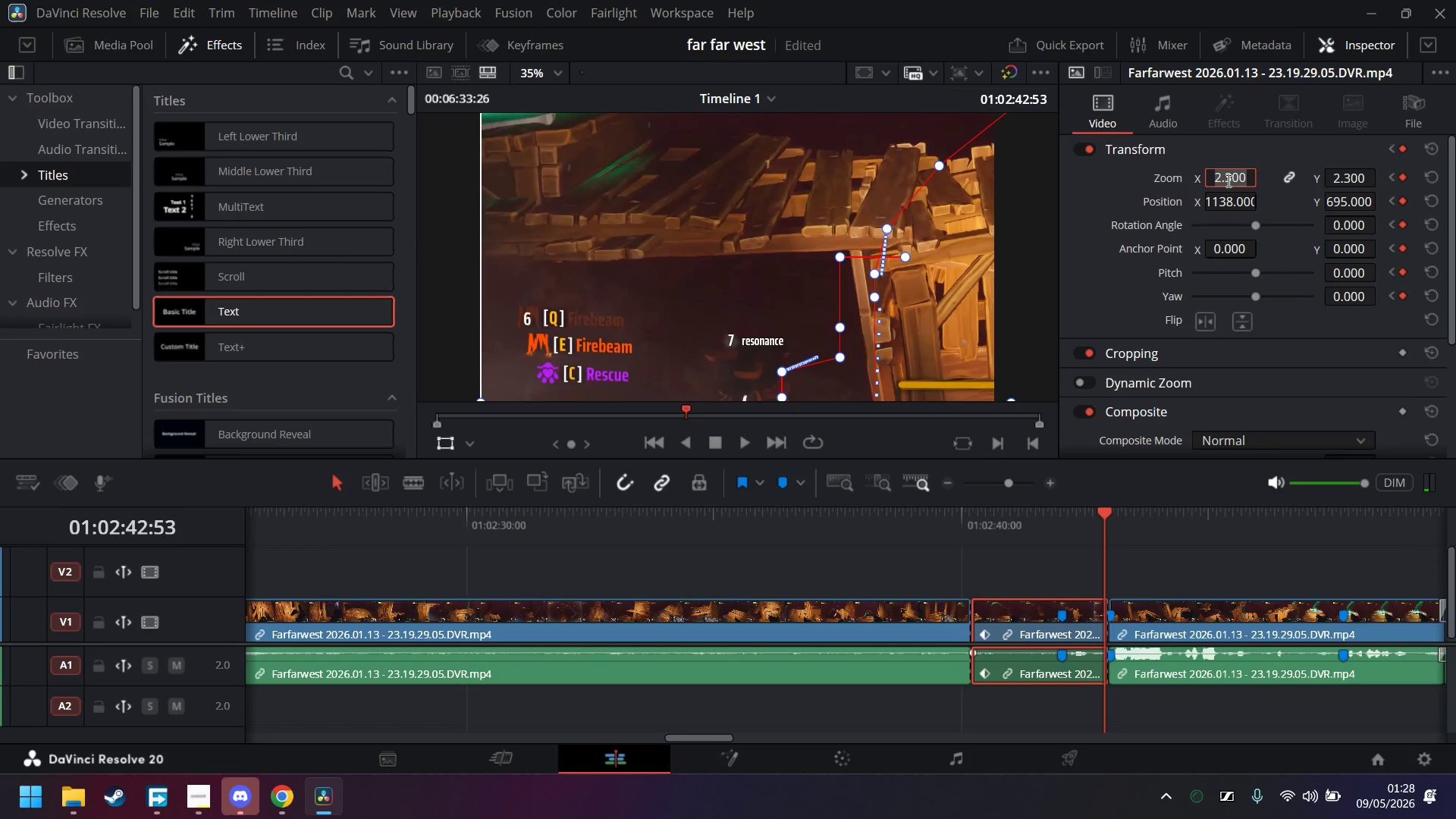 
key(1)
 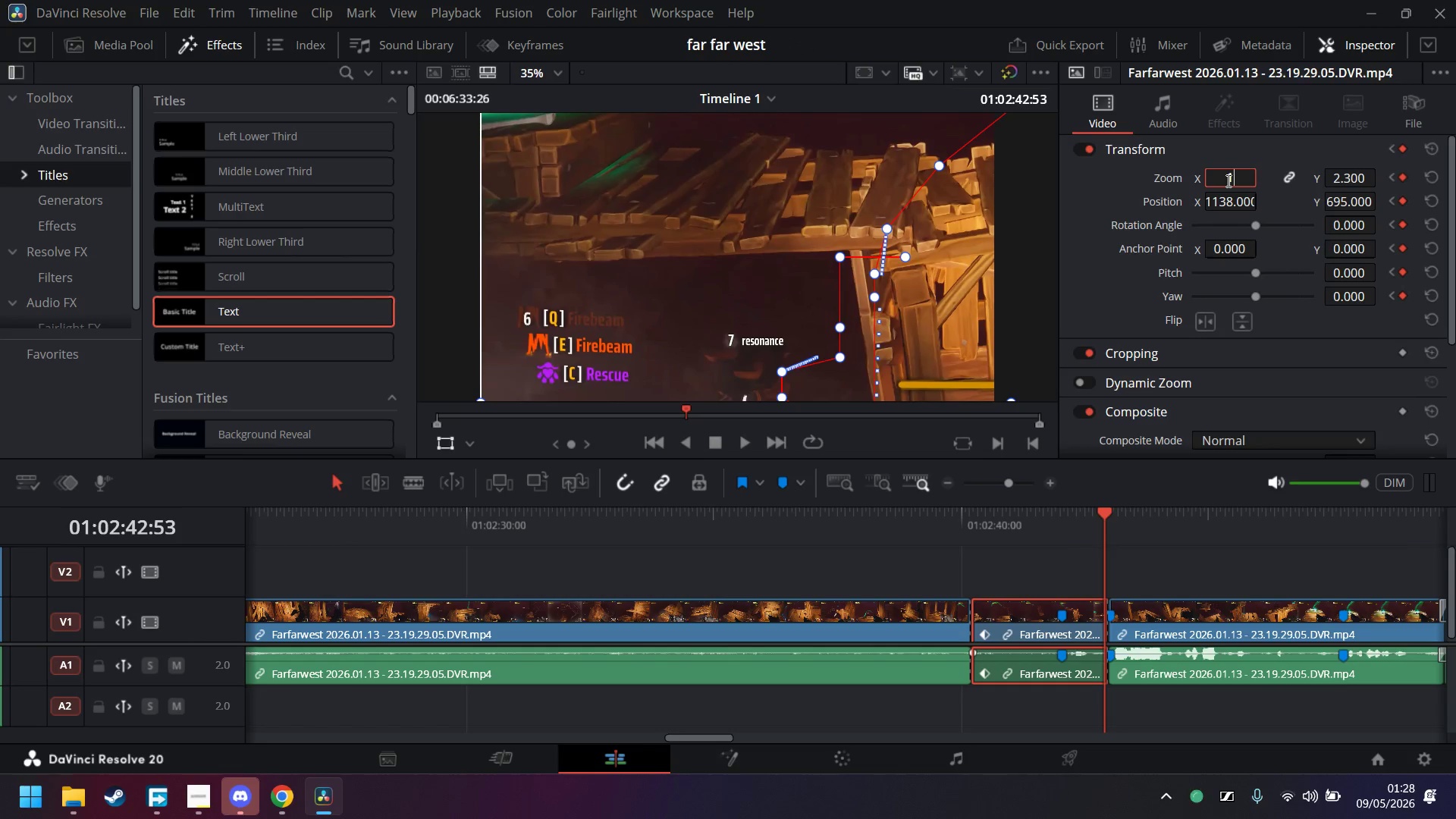 
key(Enter)
 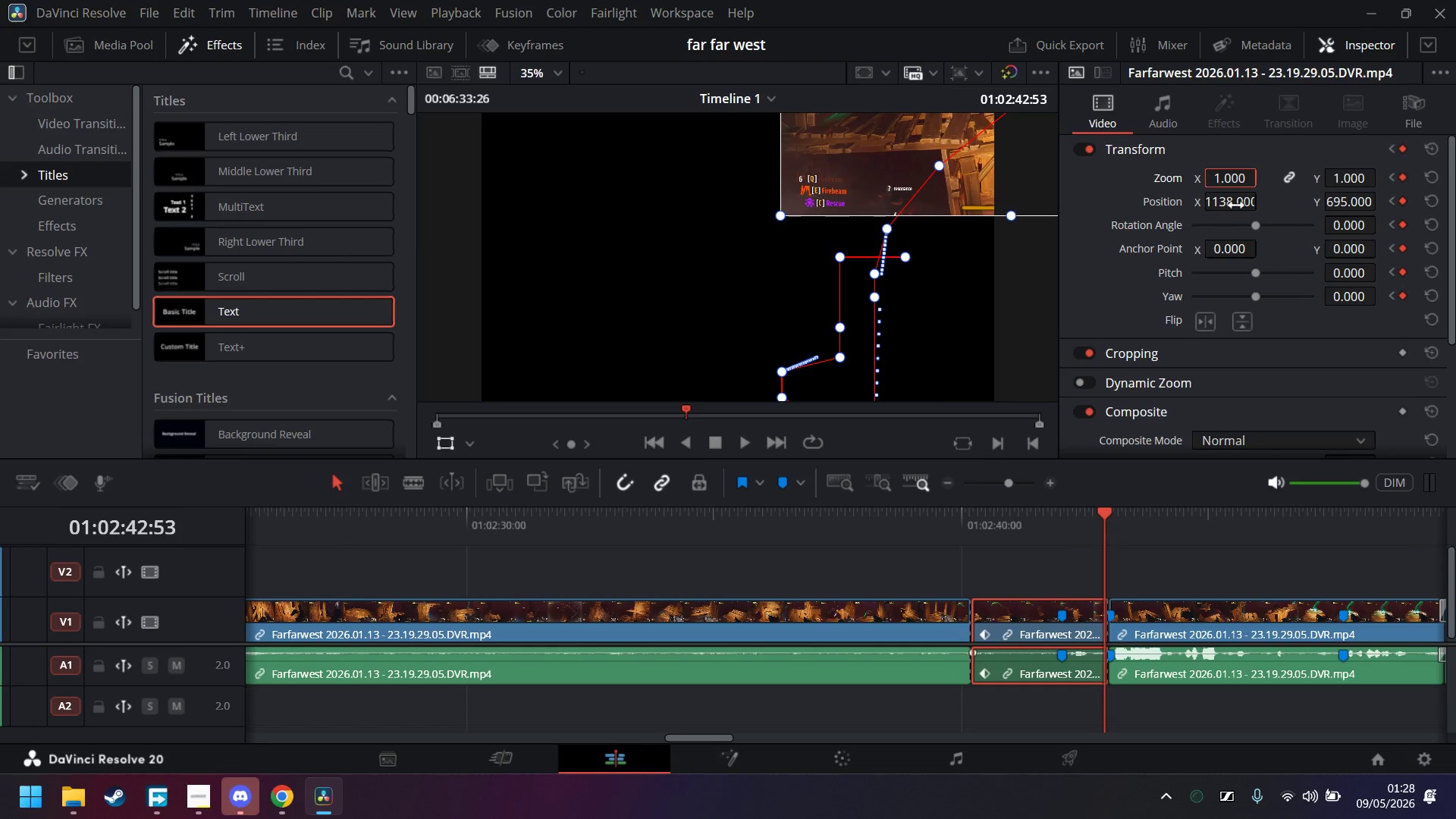 
double_click([1236, 204])
 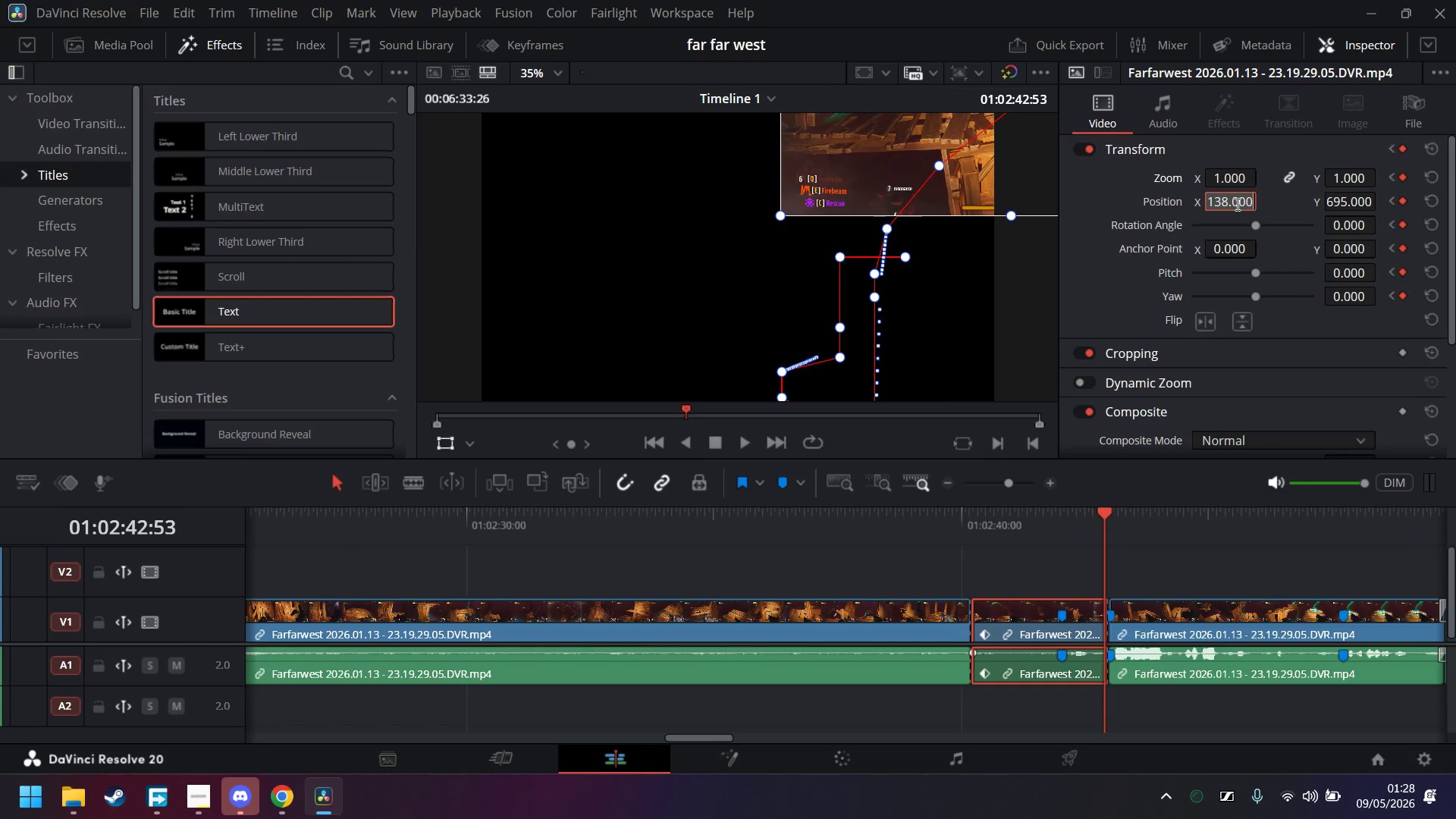 
key(0)
 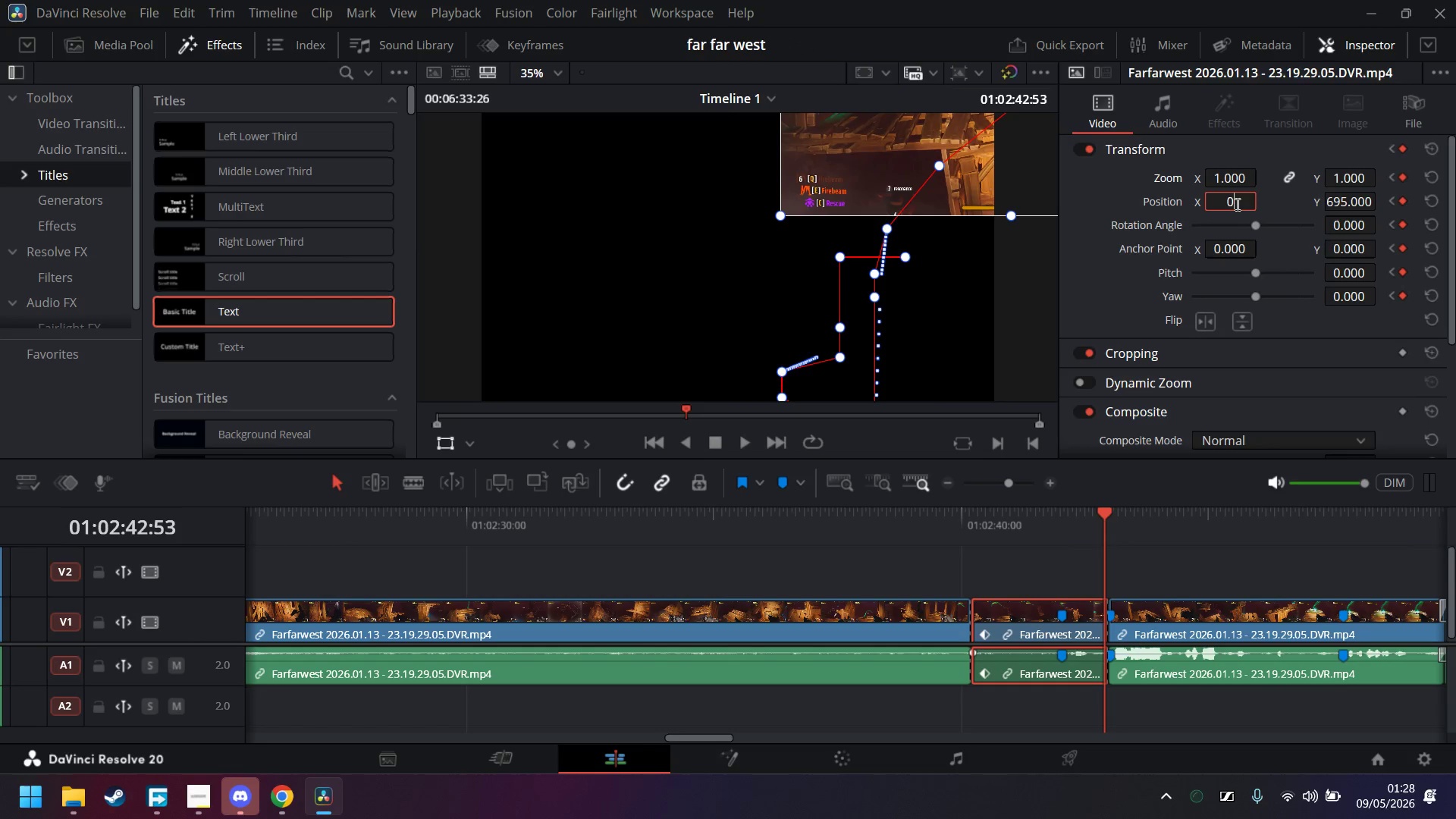 
key(Enter)
 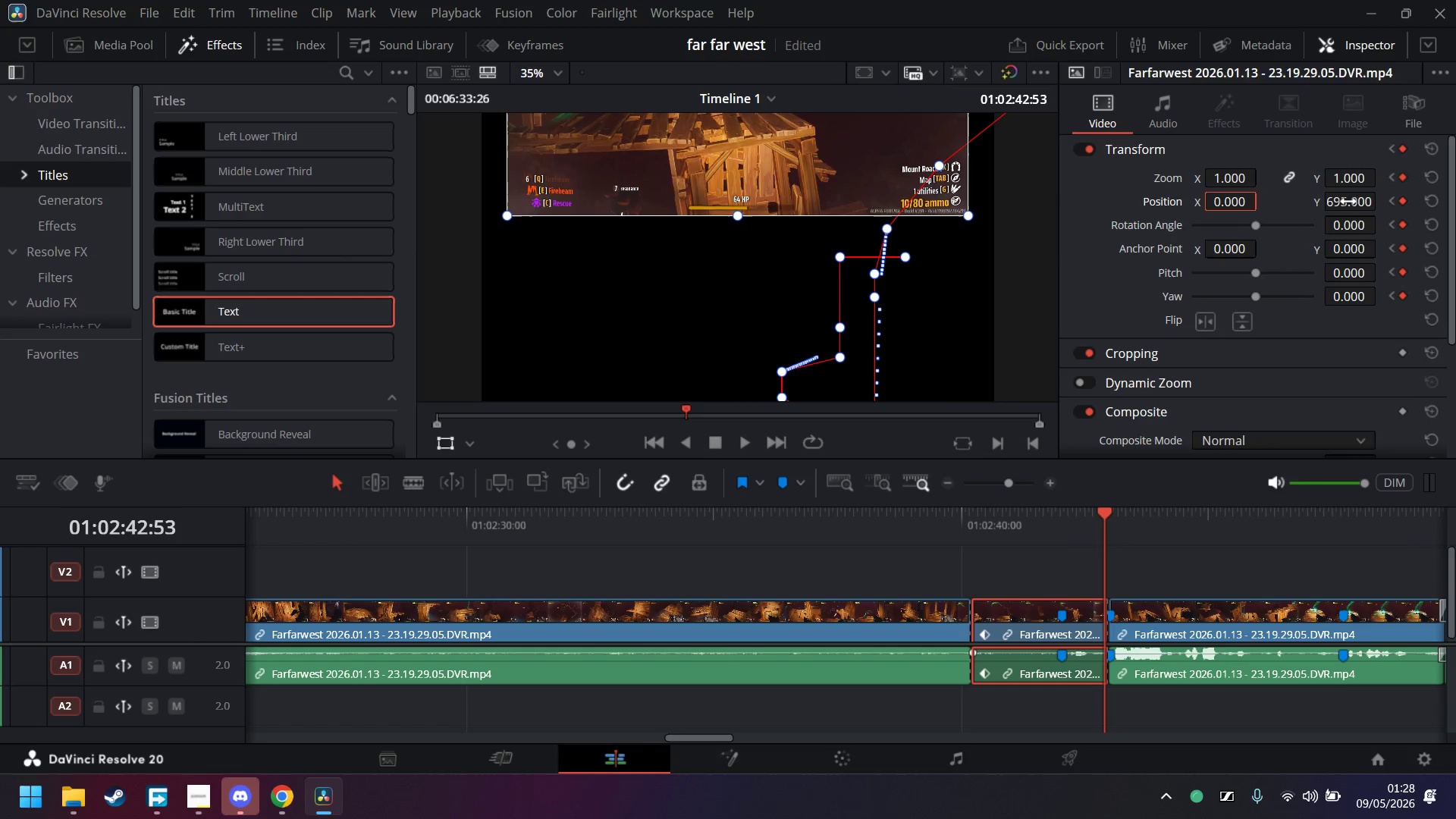 
double_click([1348, 201])
 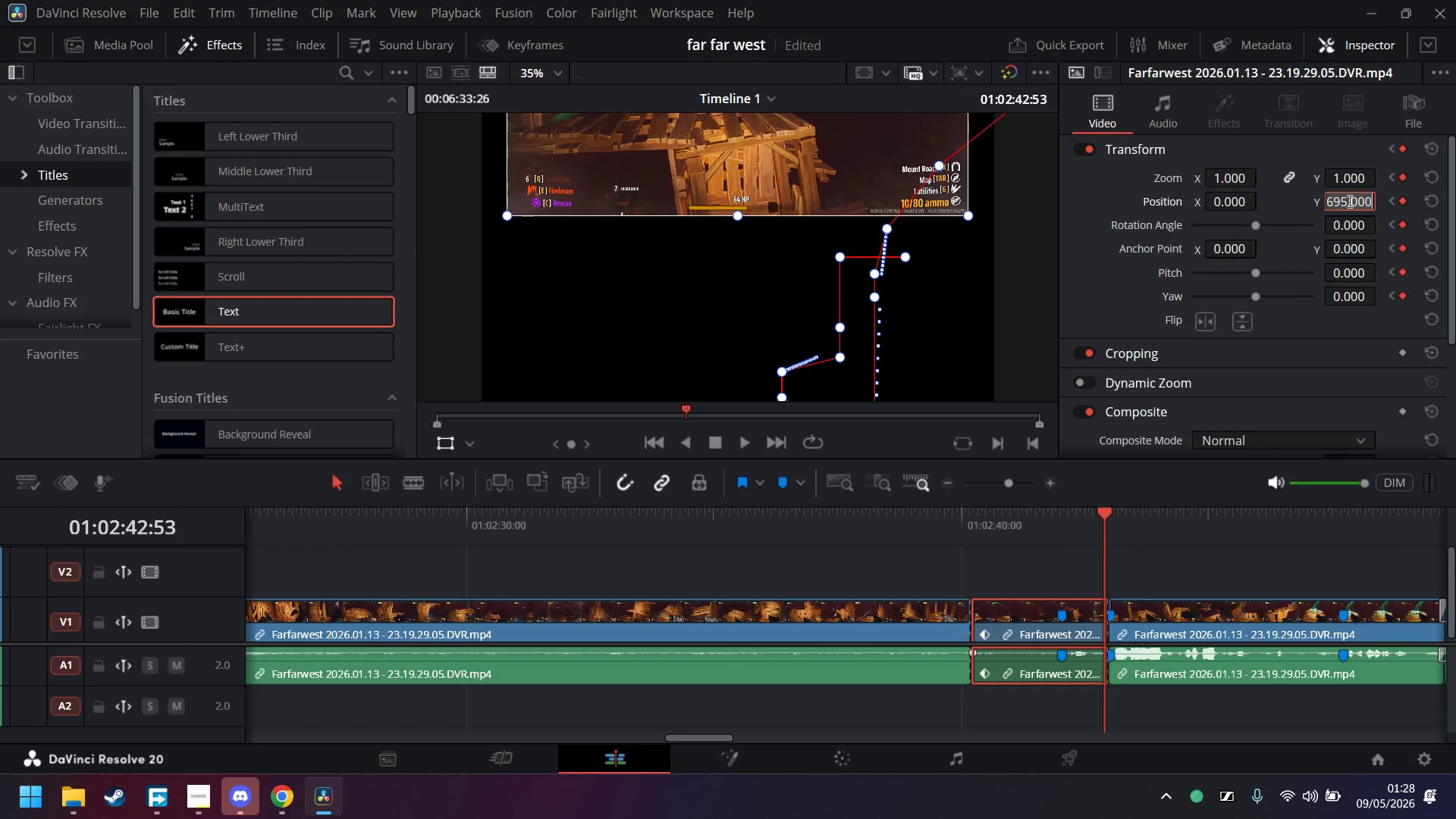 
key(0)
 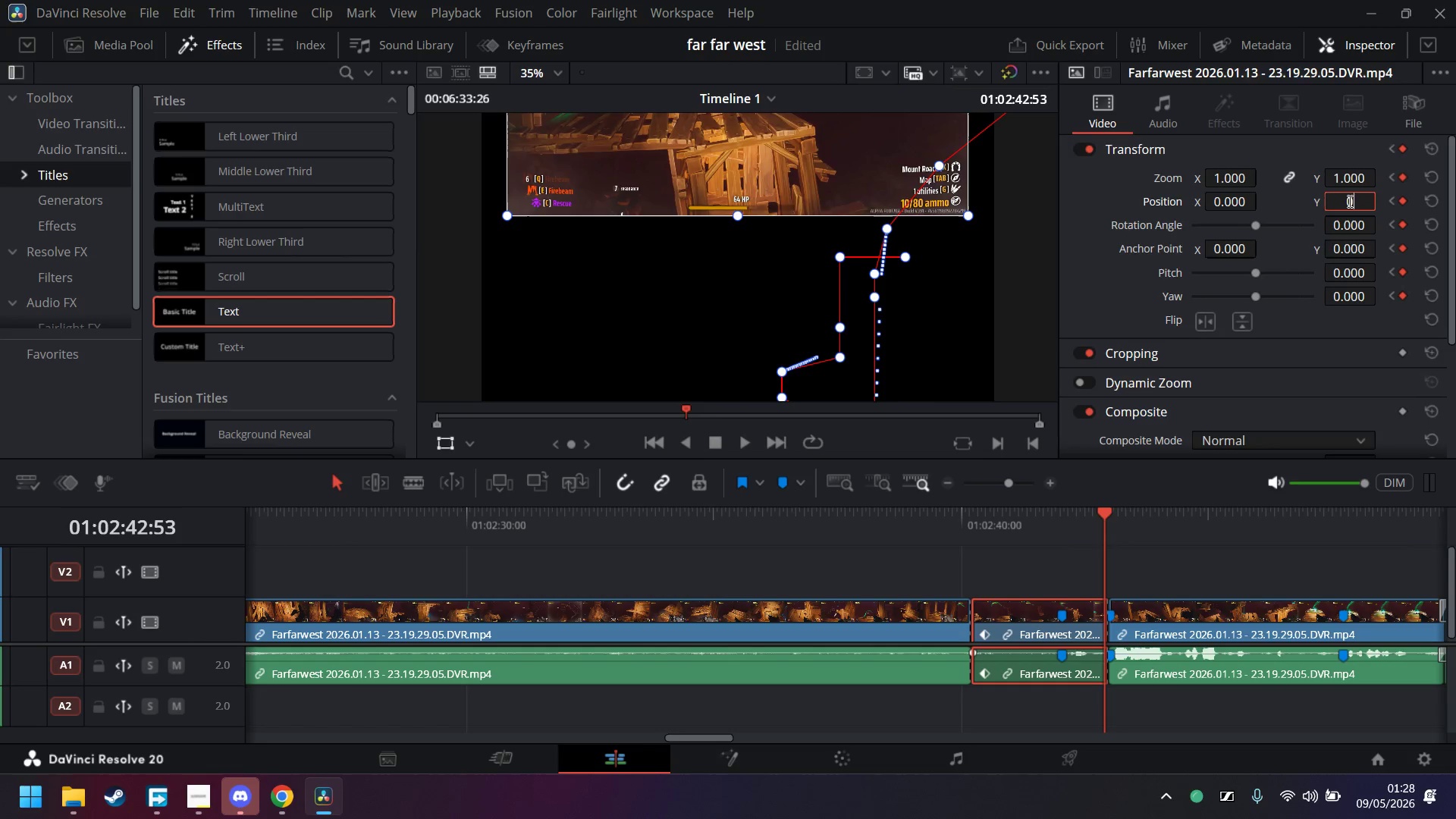 
key(Enter)
 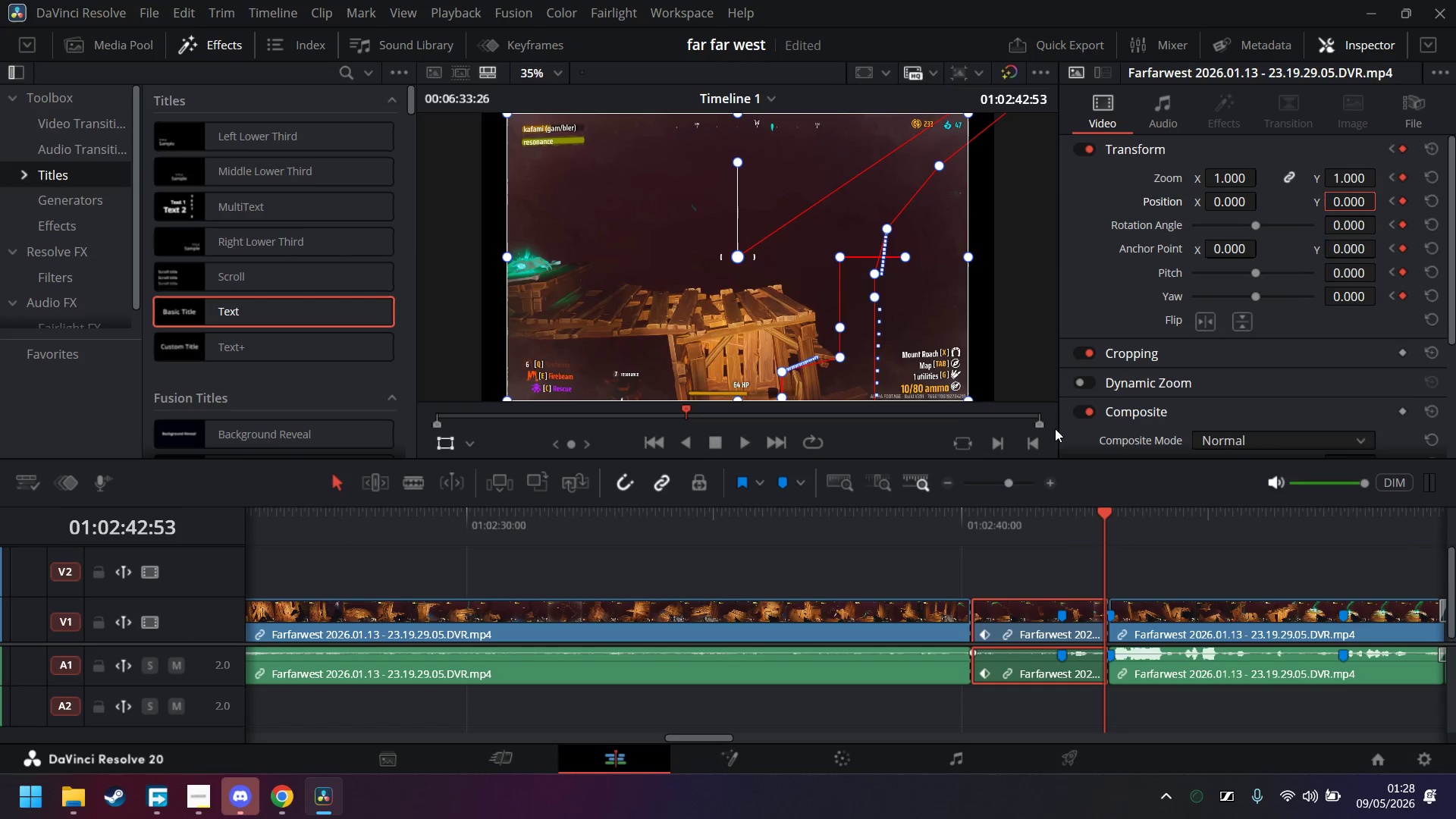 
left_click([962, 523])
 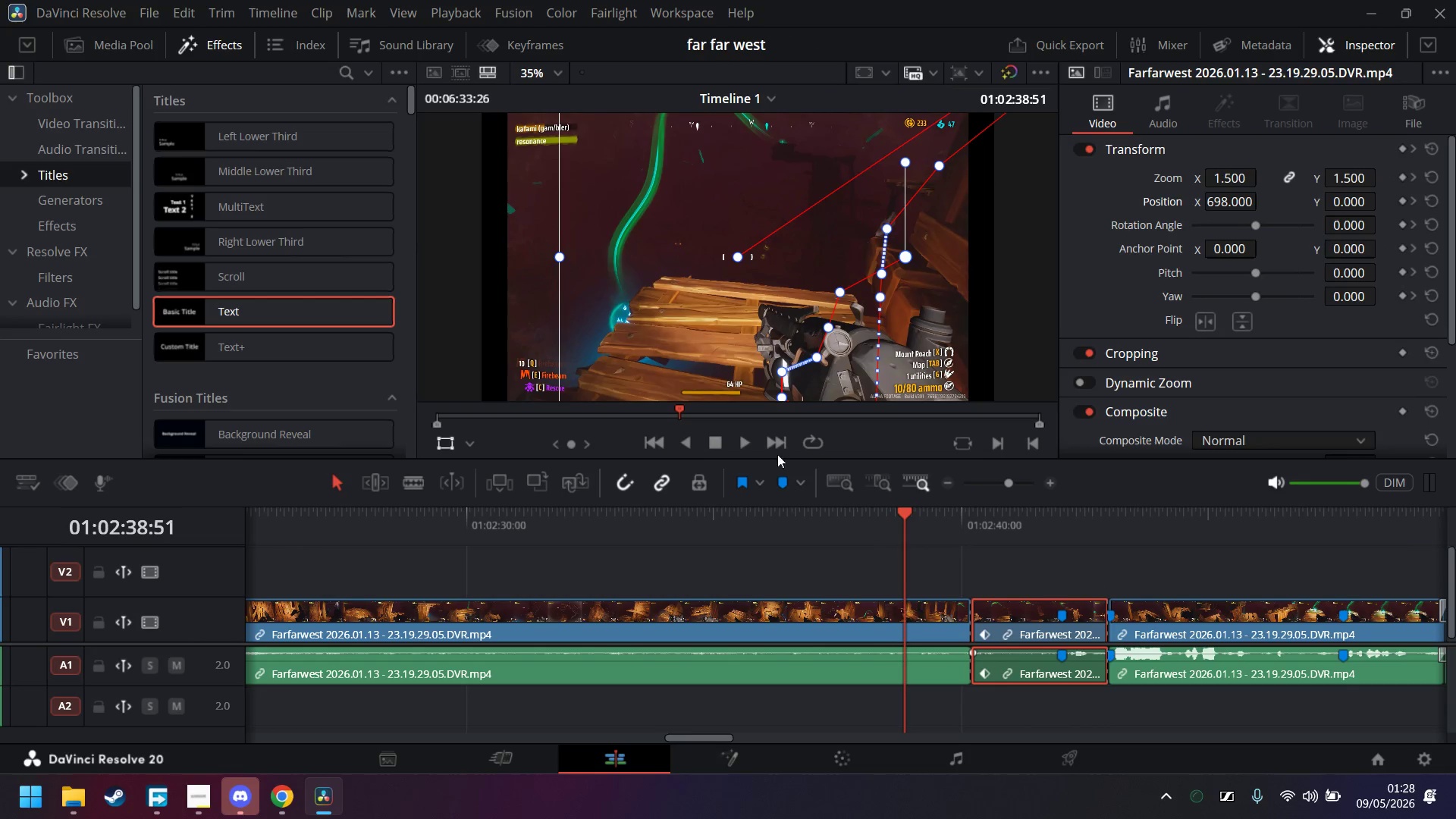 
left_click([741, 441])
 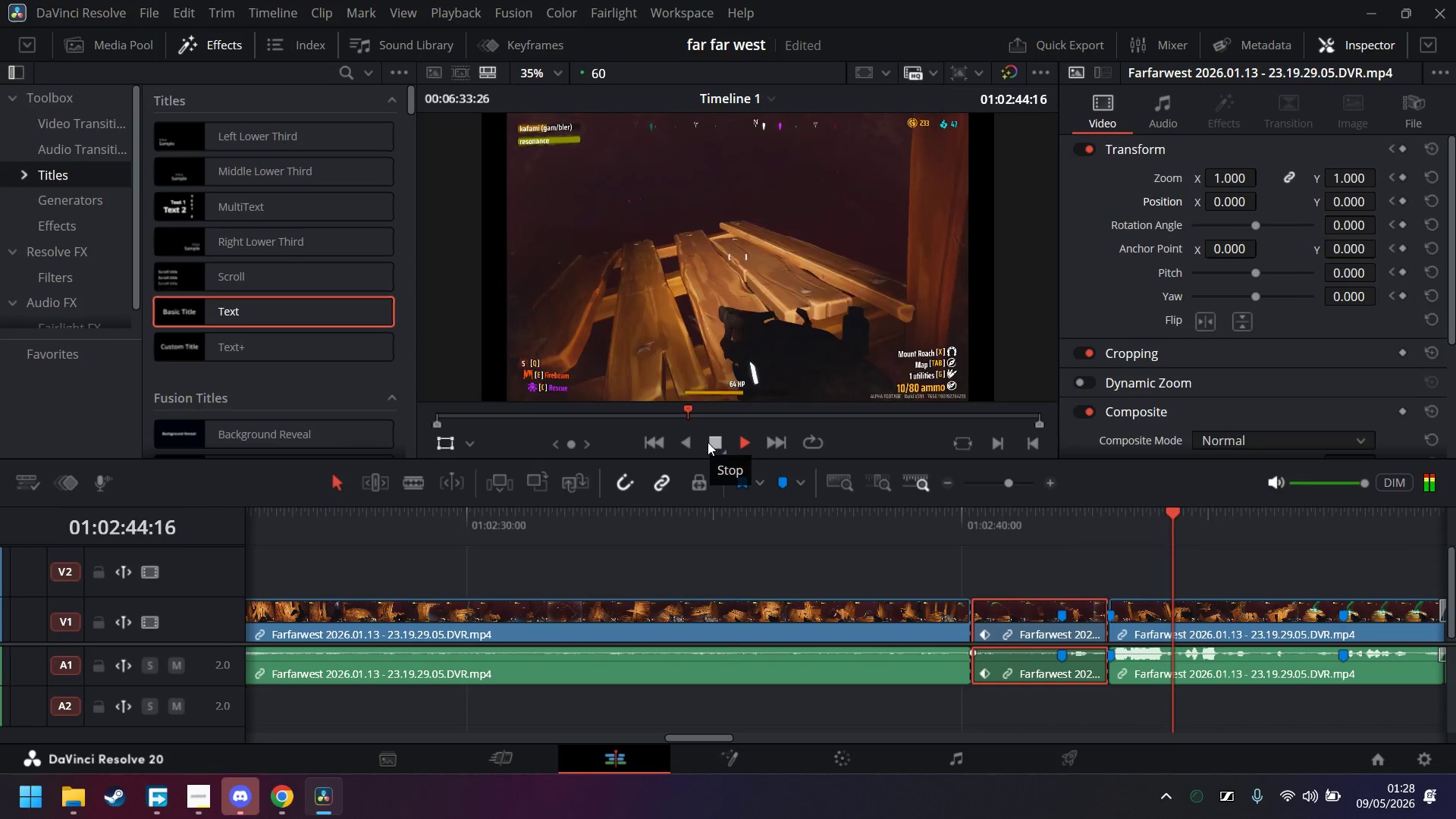 
wait(7.39)
 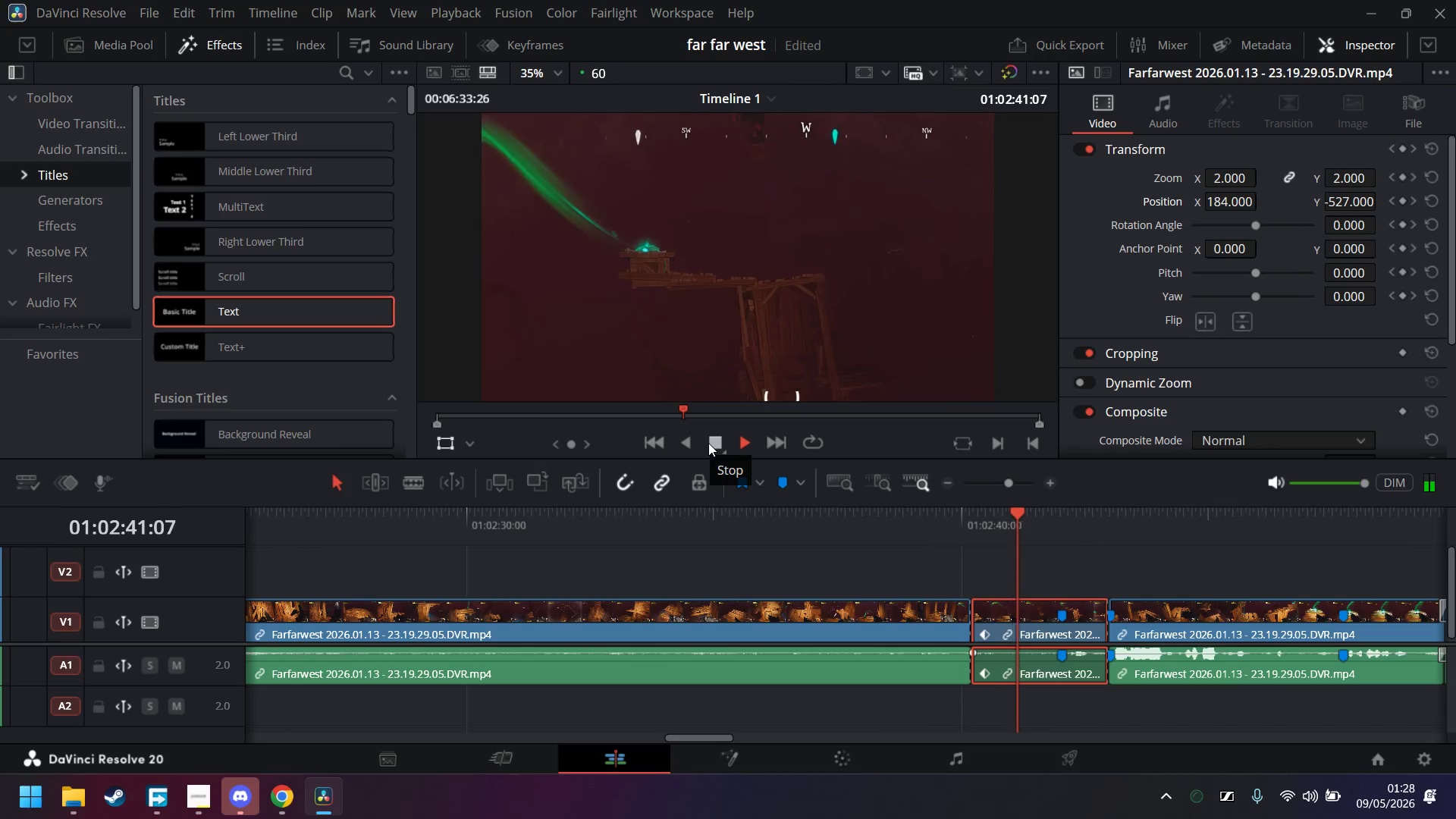 
left_click([967, 516])
 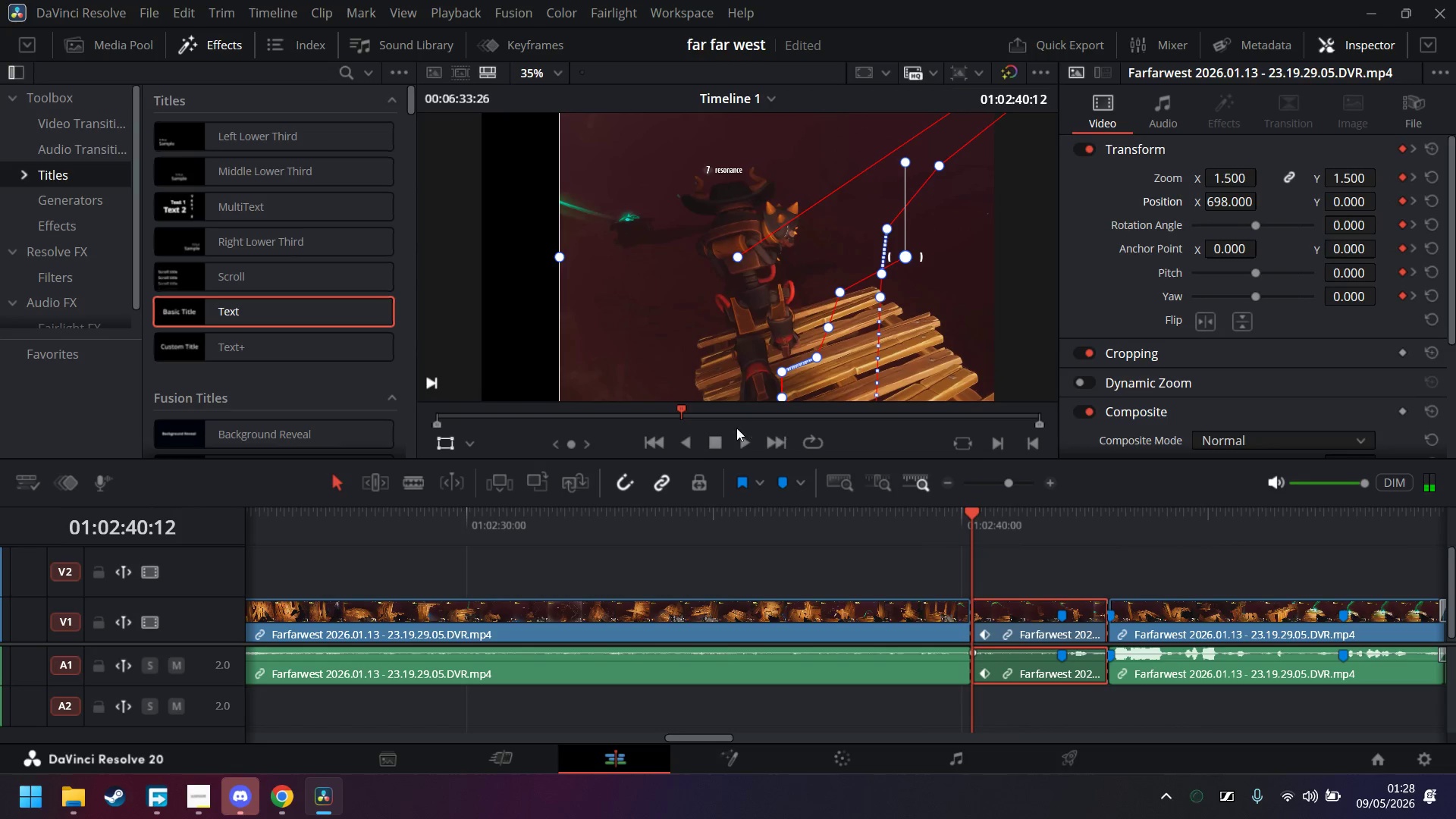 